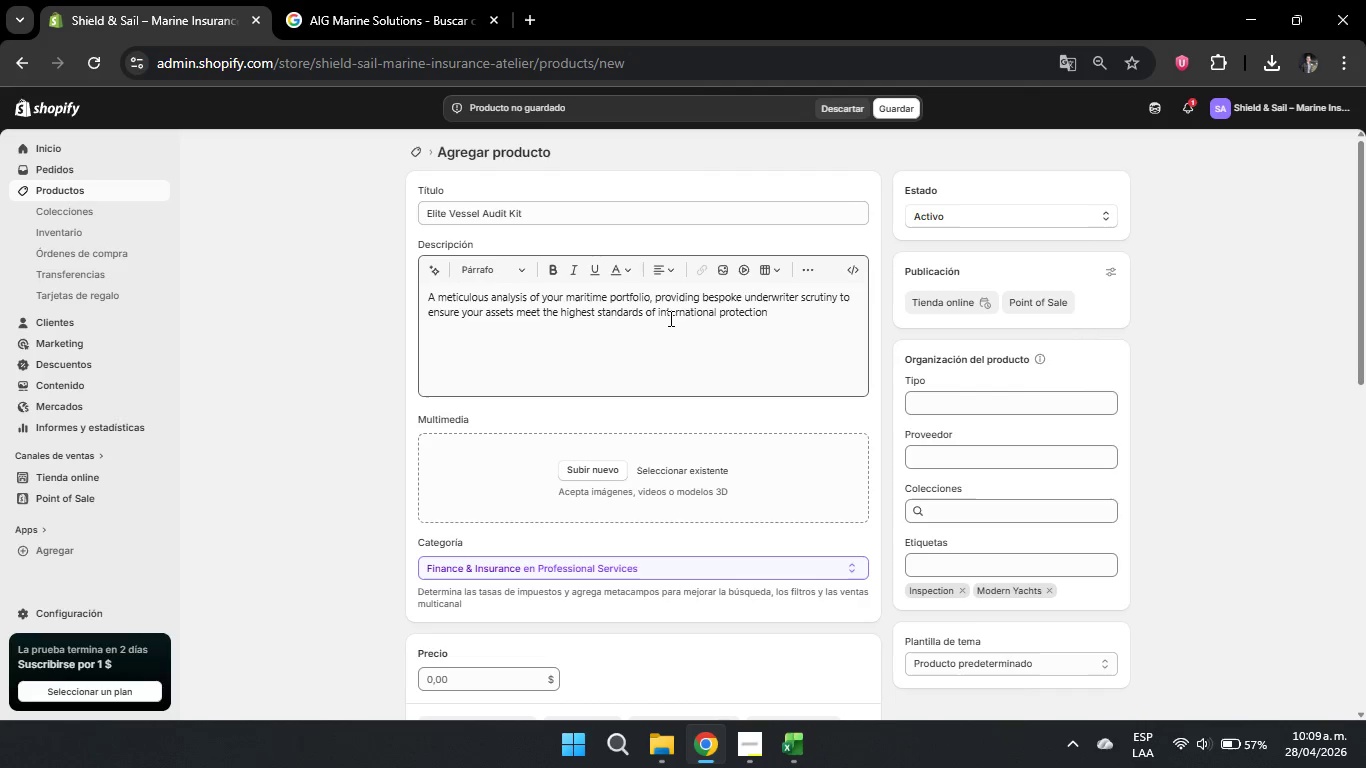 
wait(12.25)
 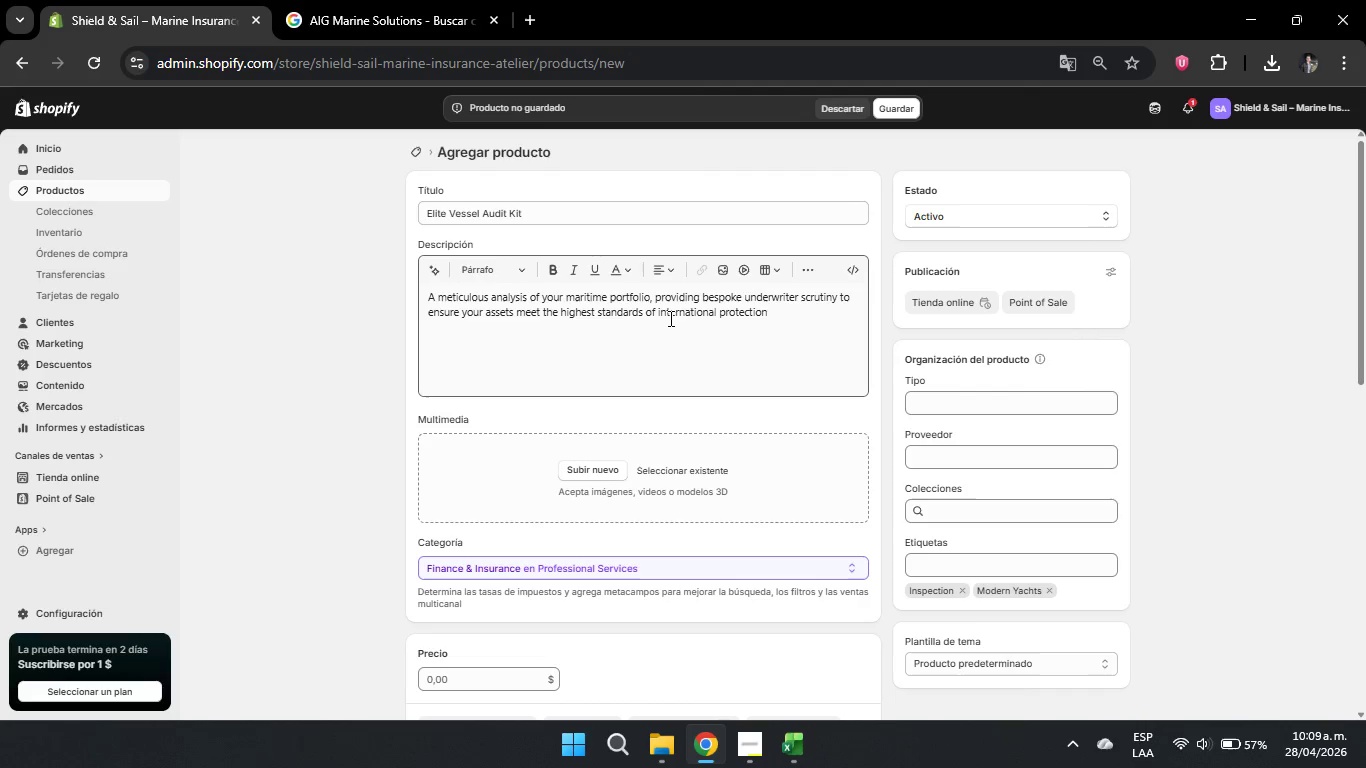 
left_click_drag(start_coordinate=[482, 216], to_coordinate=[417, 214])
 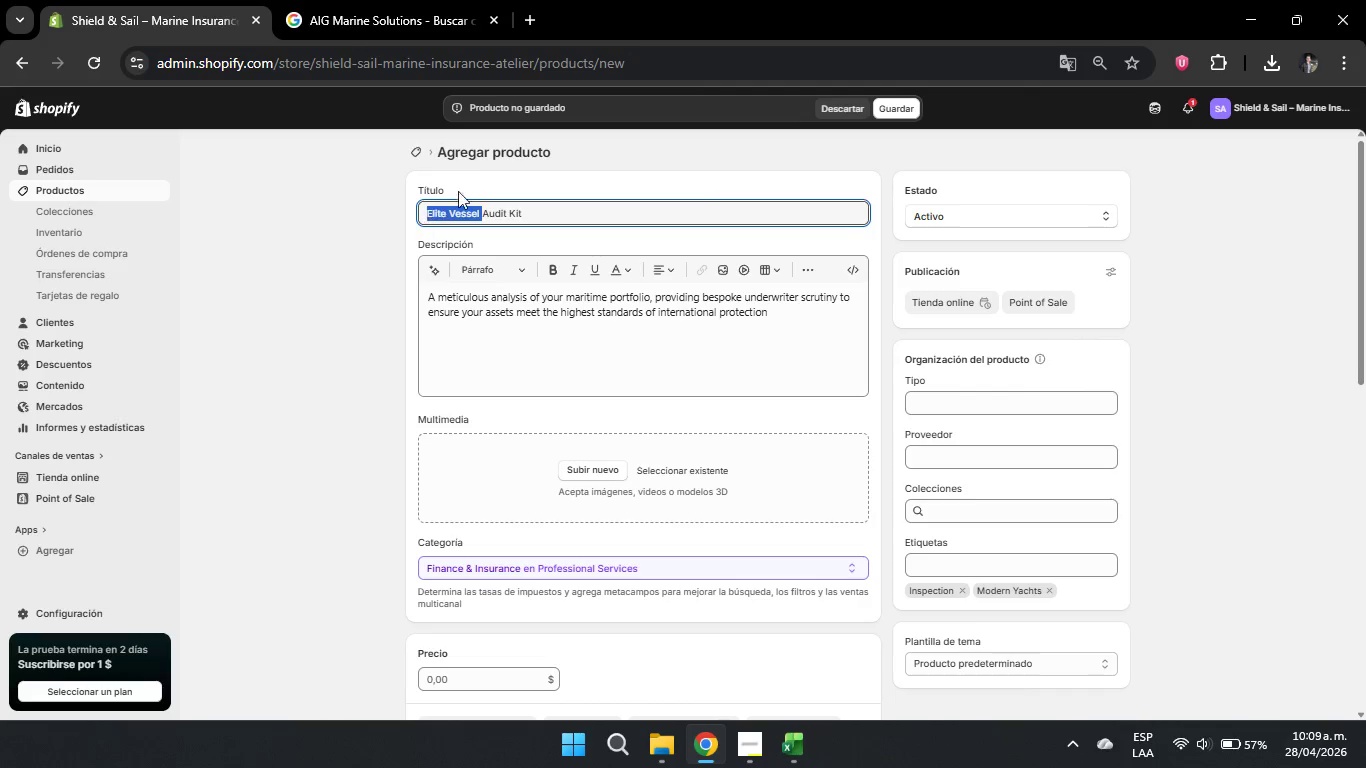 
key(Control+C)
 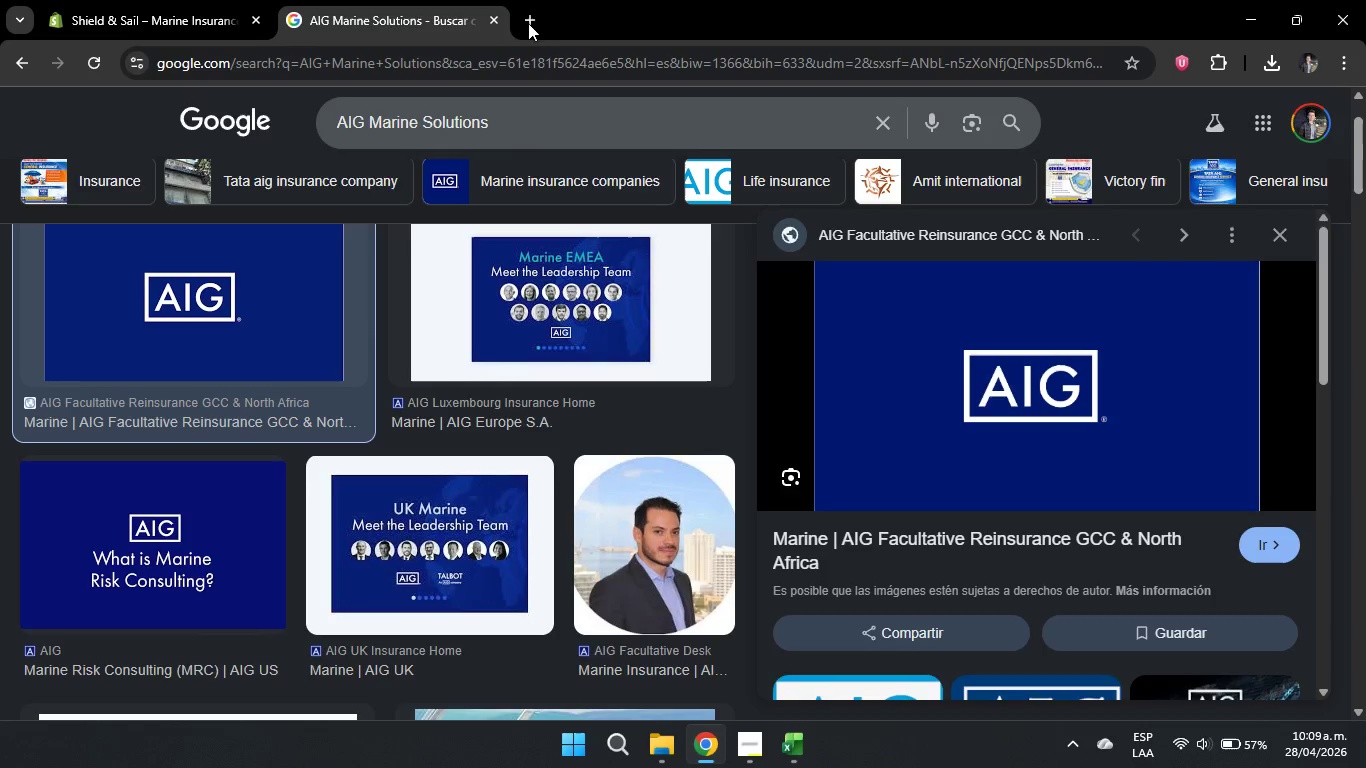 
double_click([517, 23])
 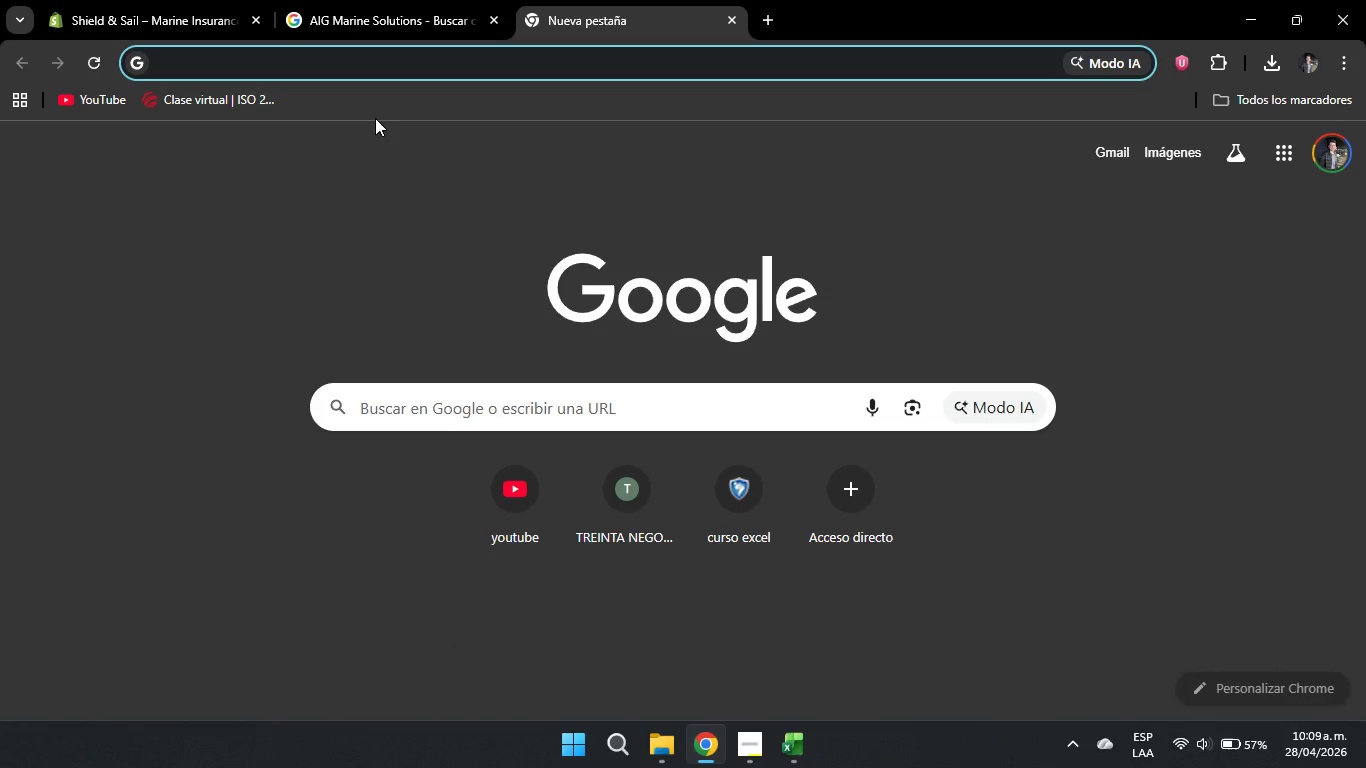 
type(sho)
 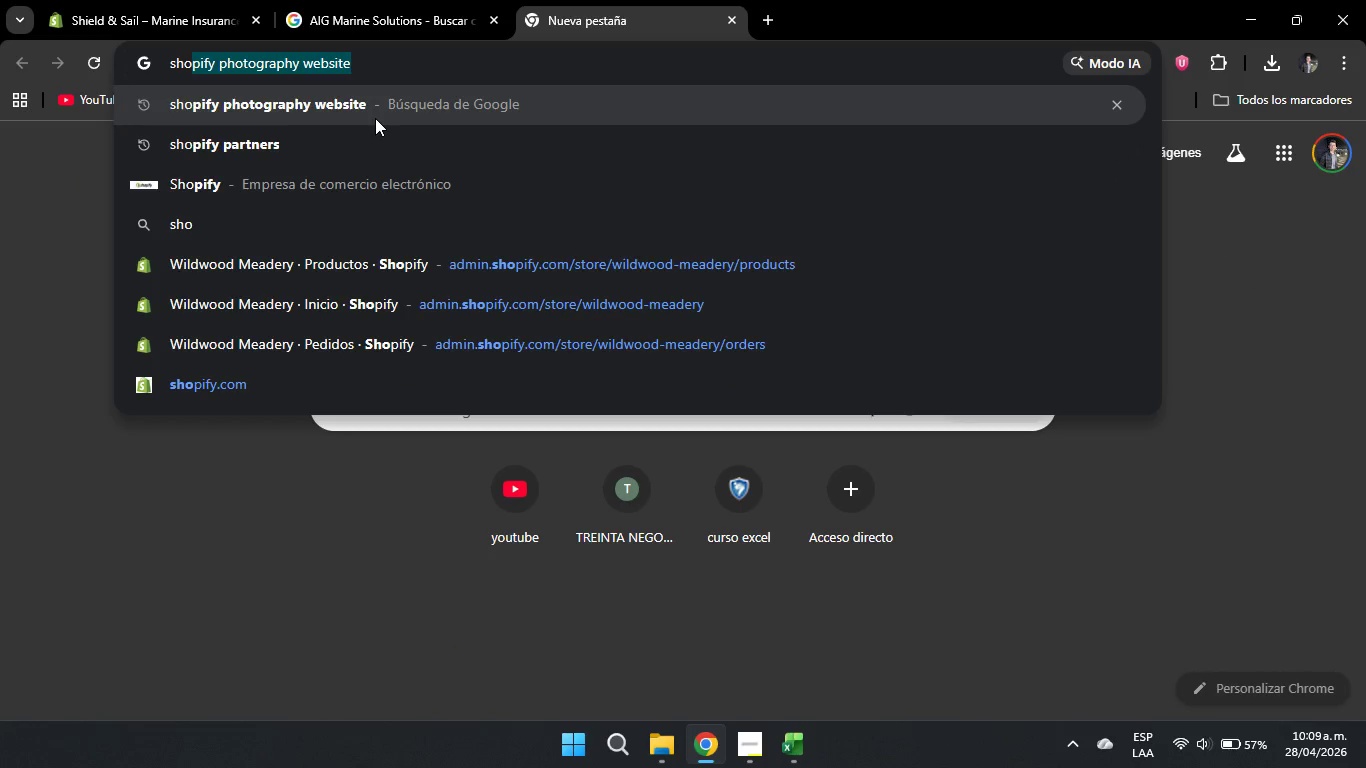 
left_click([375, 118])
 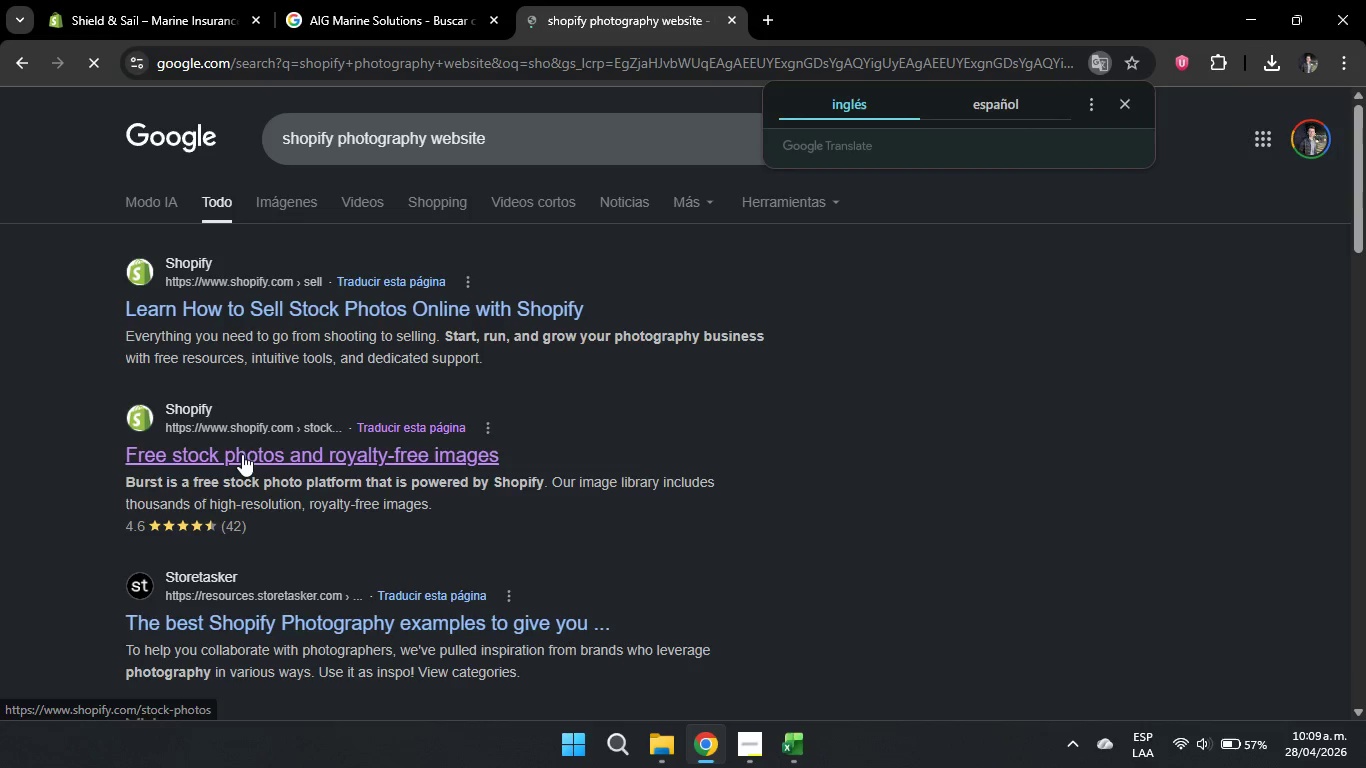 
left_click([243, 456])
 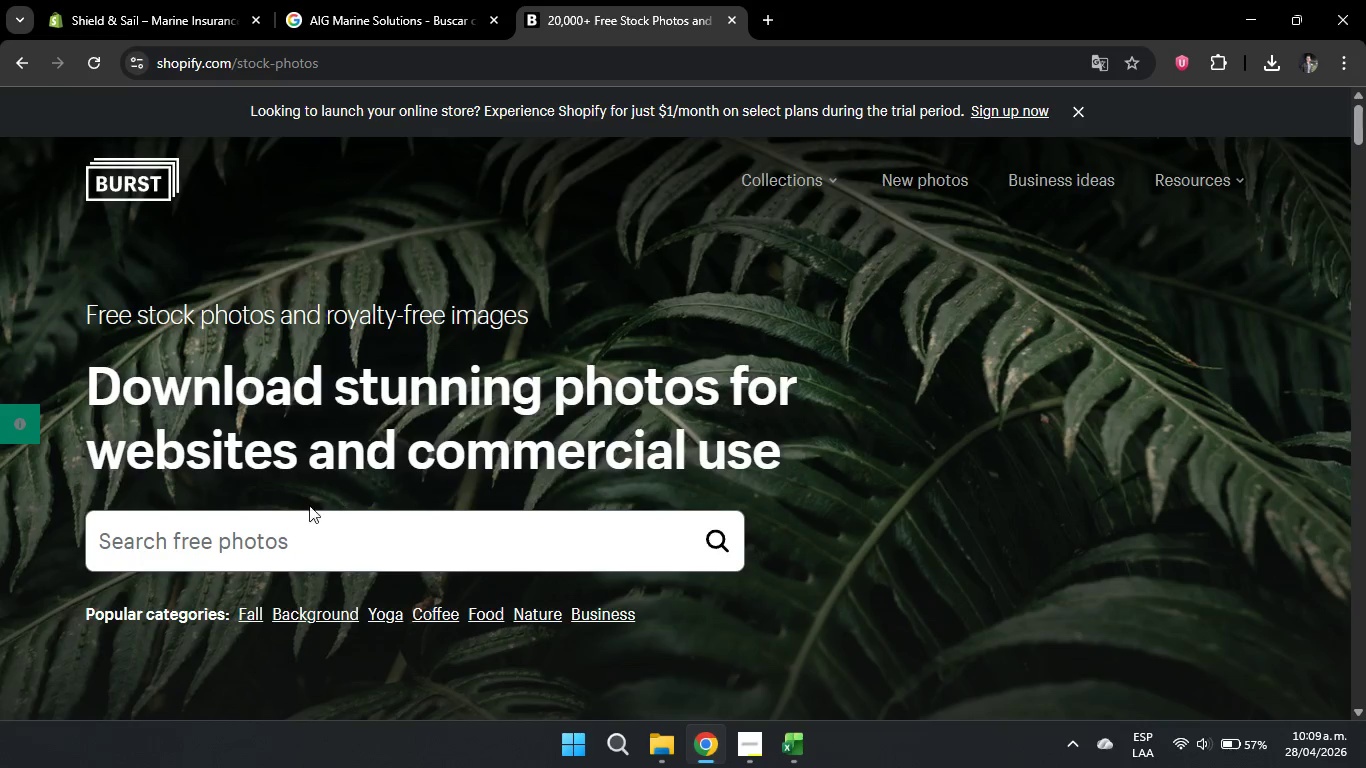 
double_click([263, 528])
 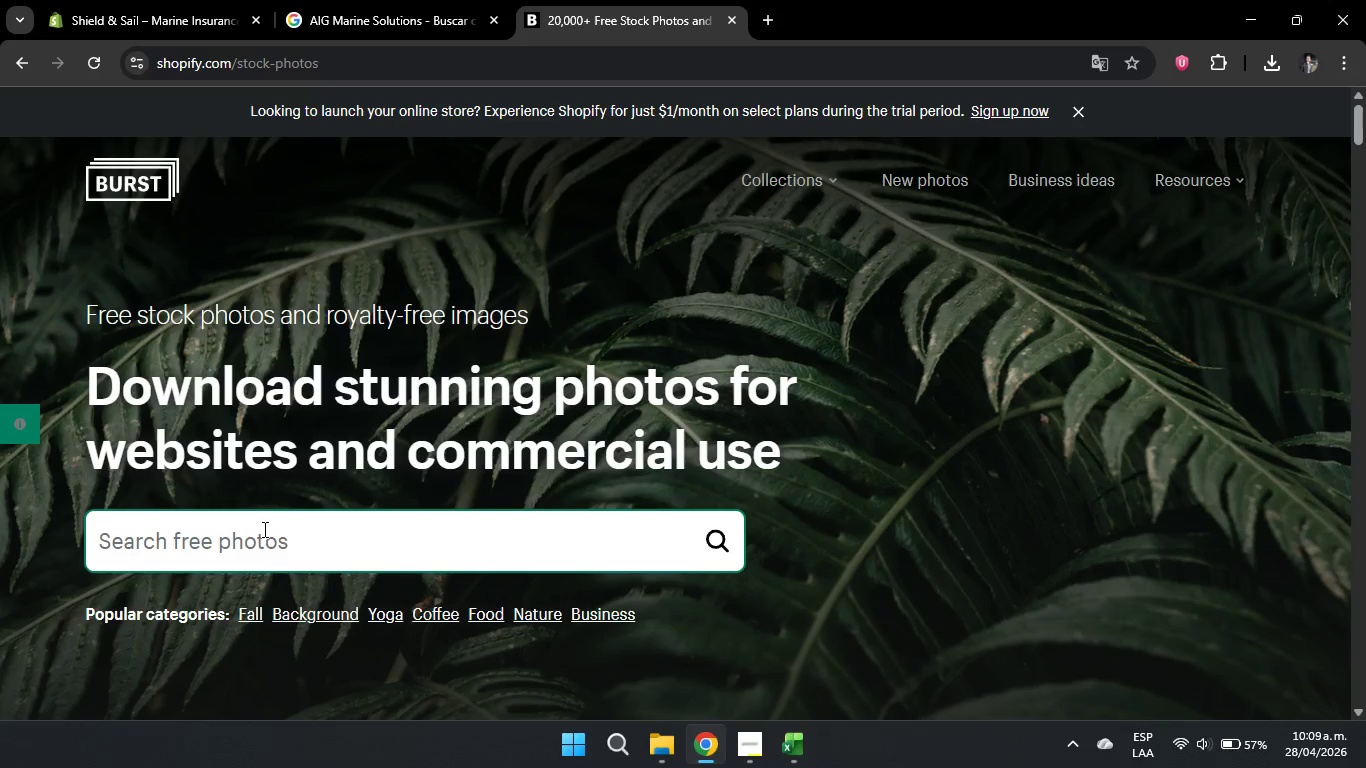 
key(Control+ControlLeft)
 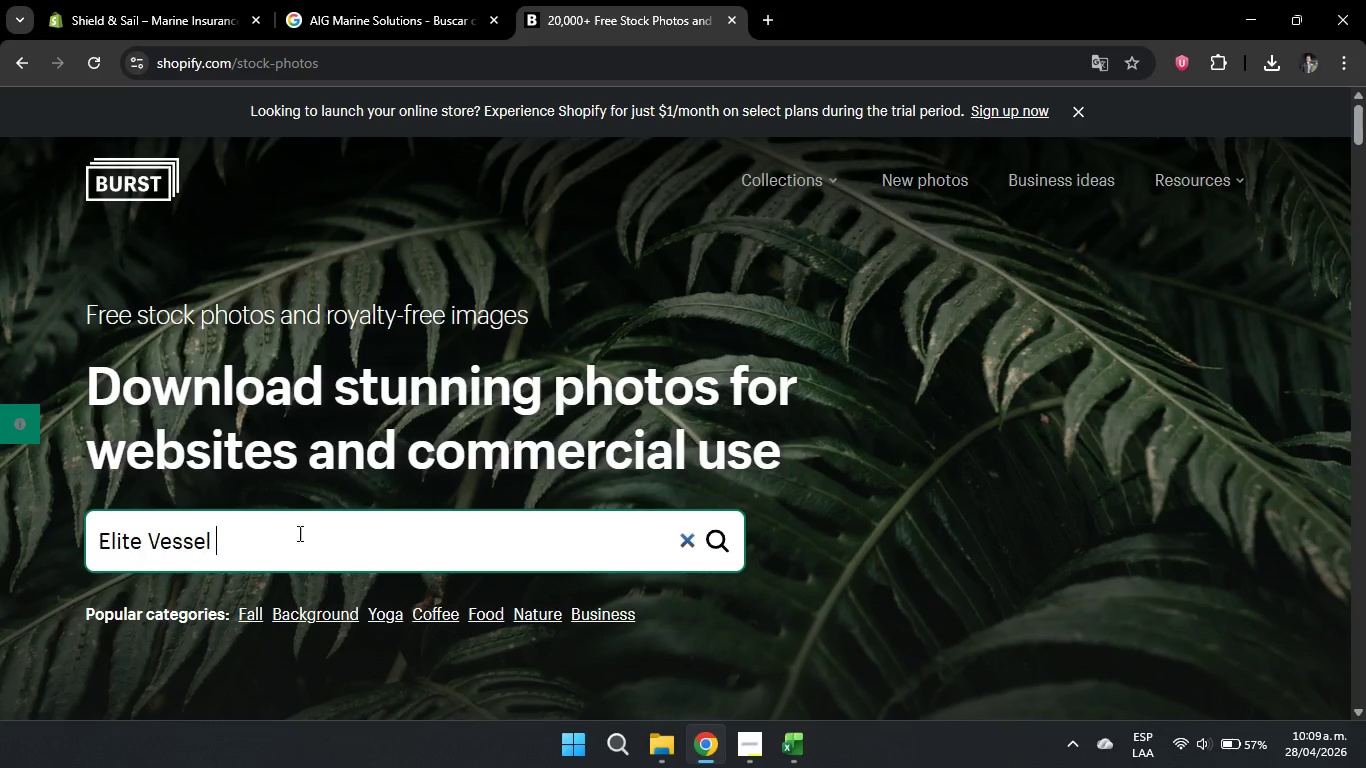 
key(Control+V)
 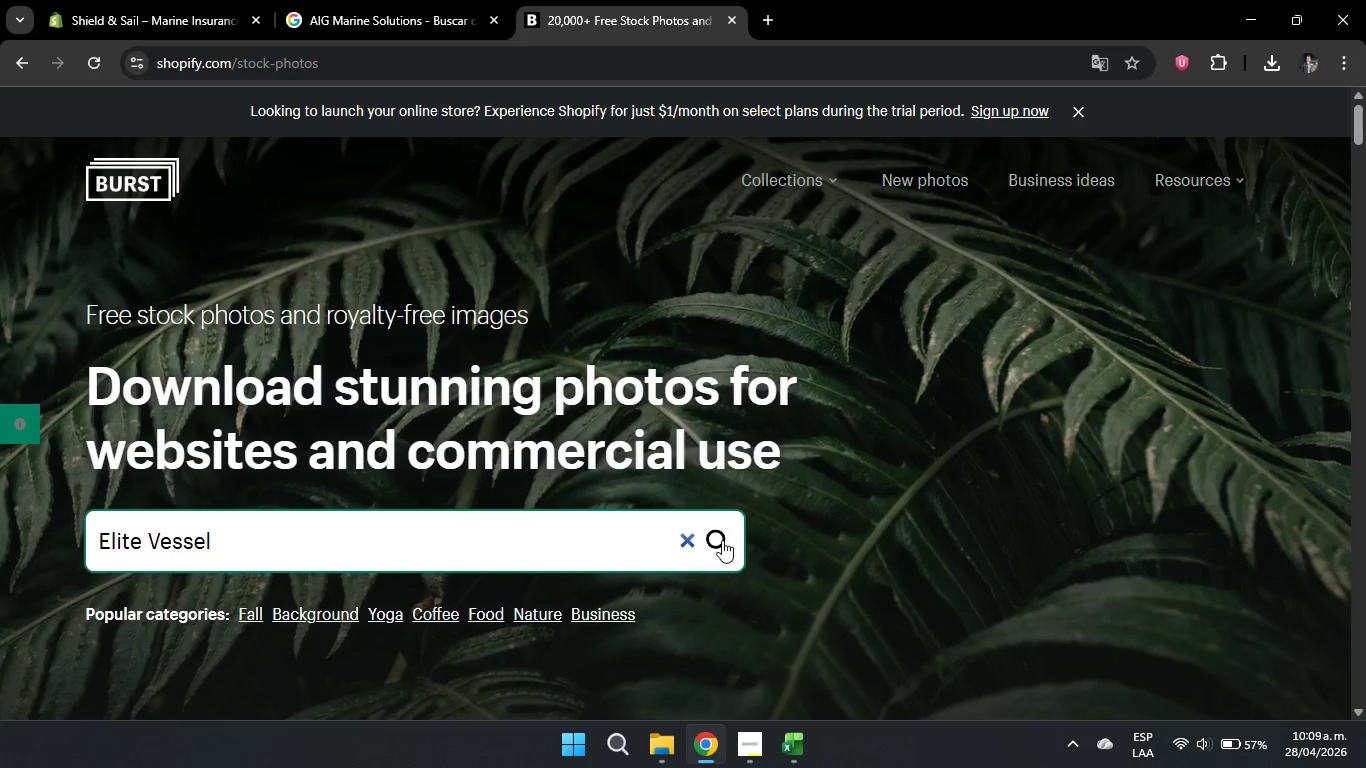 
left_click([708, 544])
 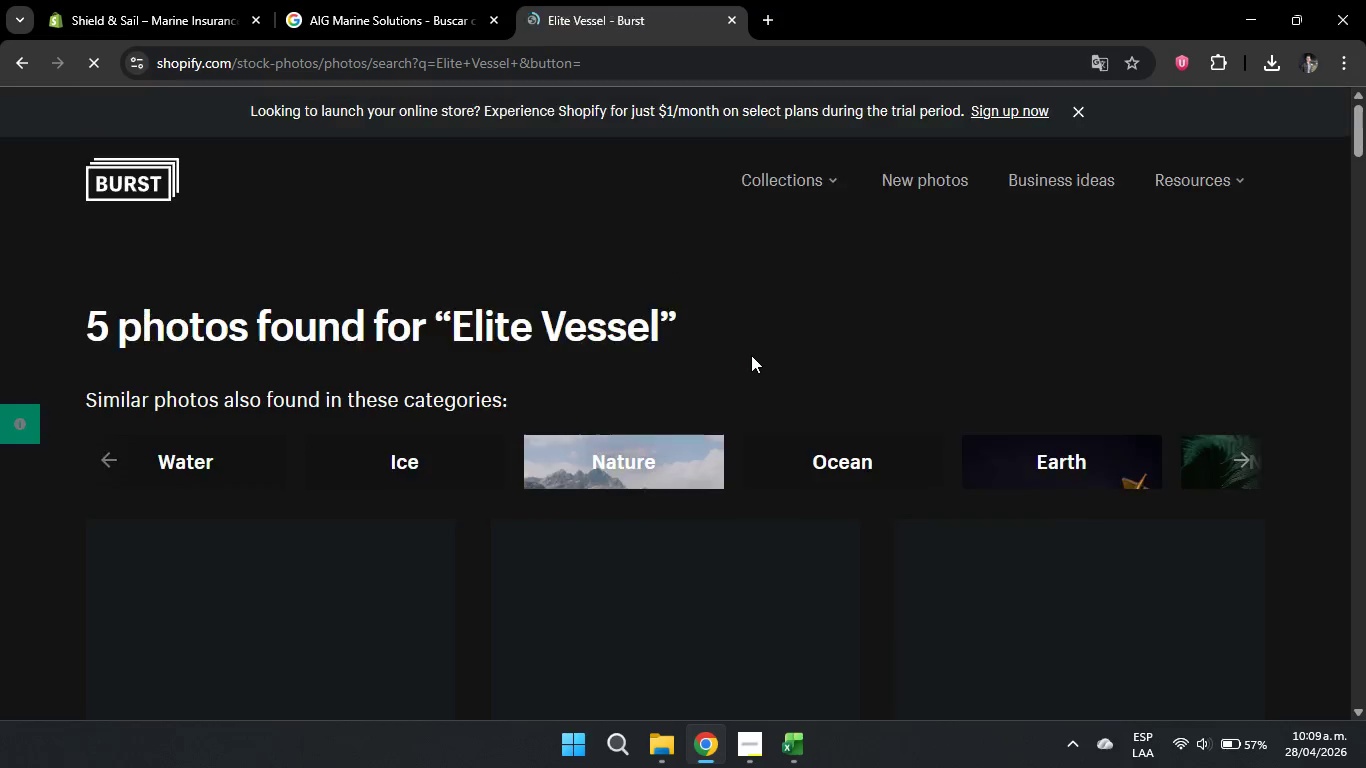 
scroll: coordinate [777, 351], scroll_direction: none, amount: 0.0
 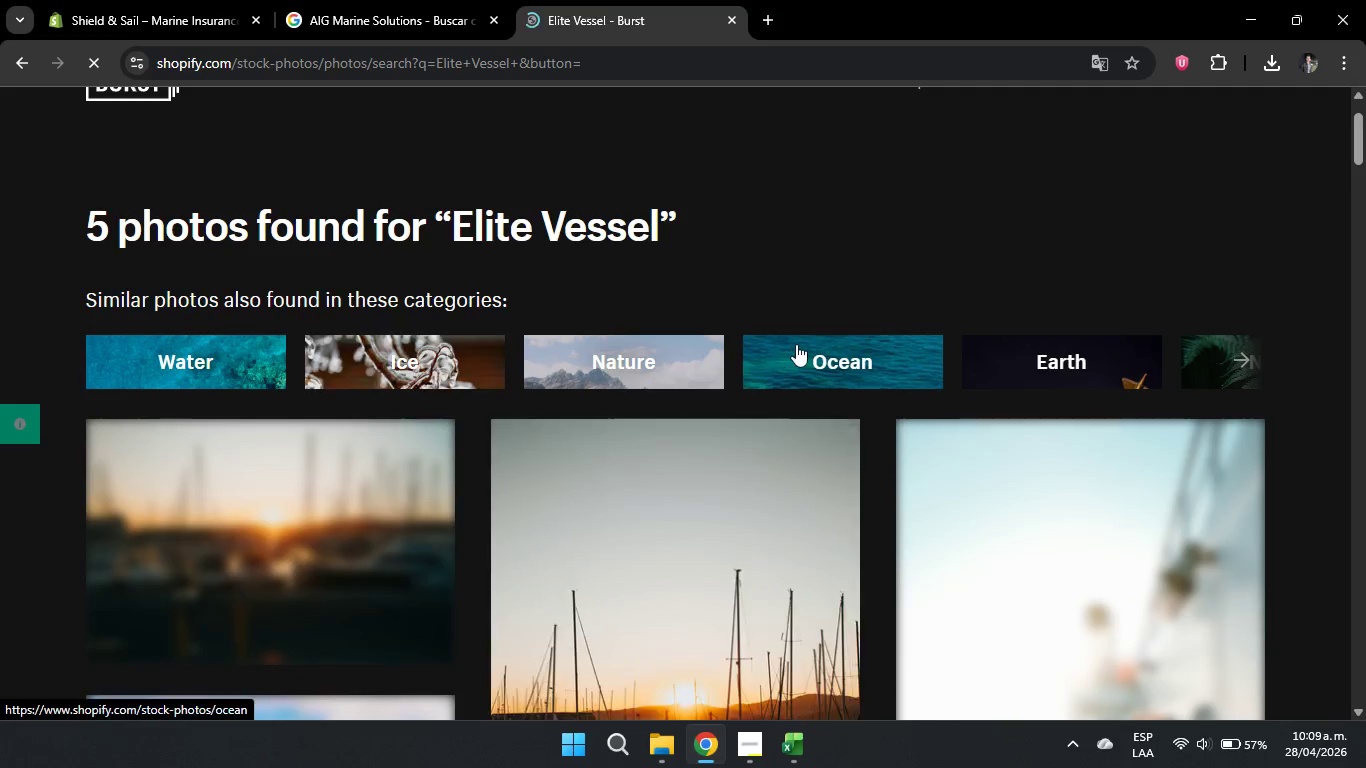 
scroll: coordinate [810, 393], scroll_direction: down, amount: 8.0
 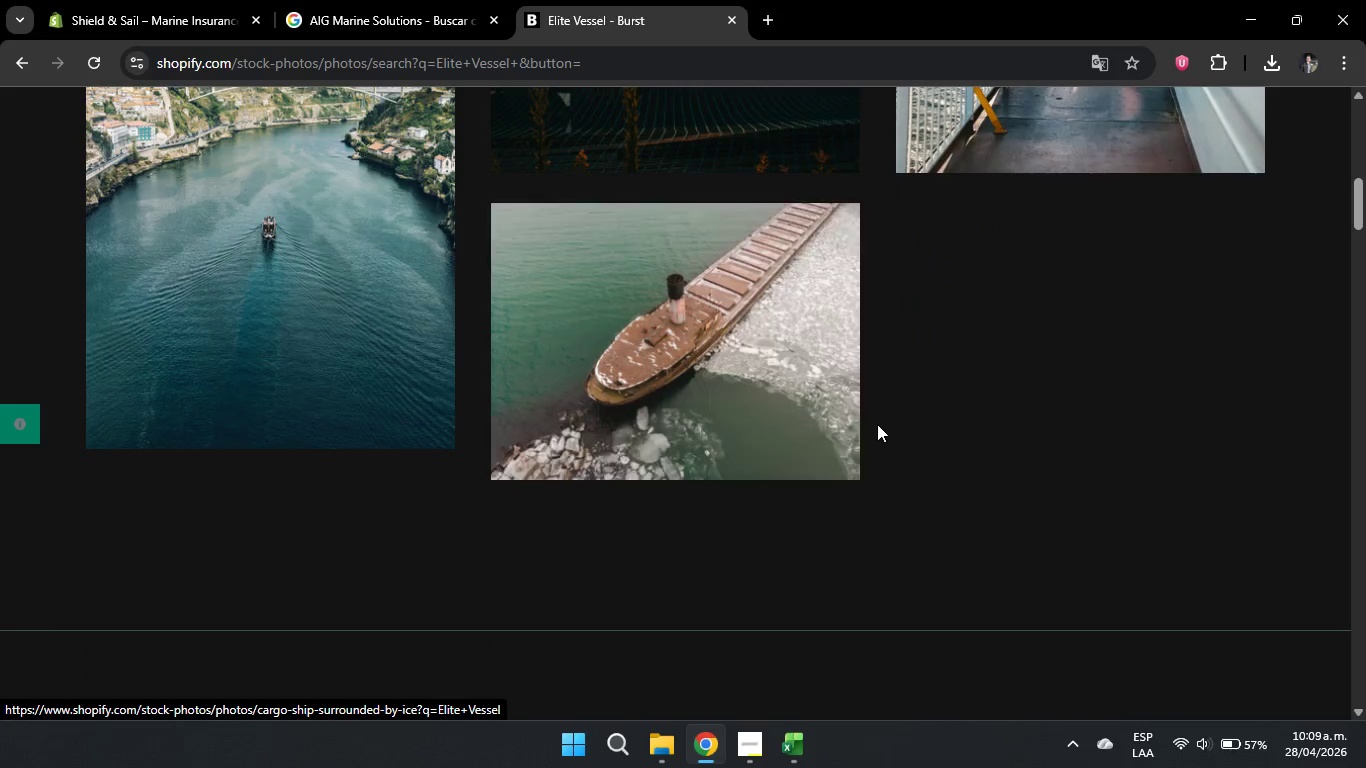 
scroll: coordinate [772, 402], scroll_direction: up, amount: 5.0
 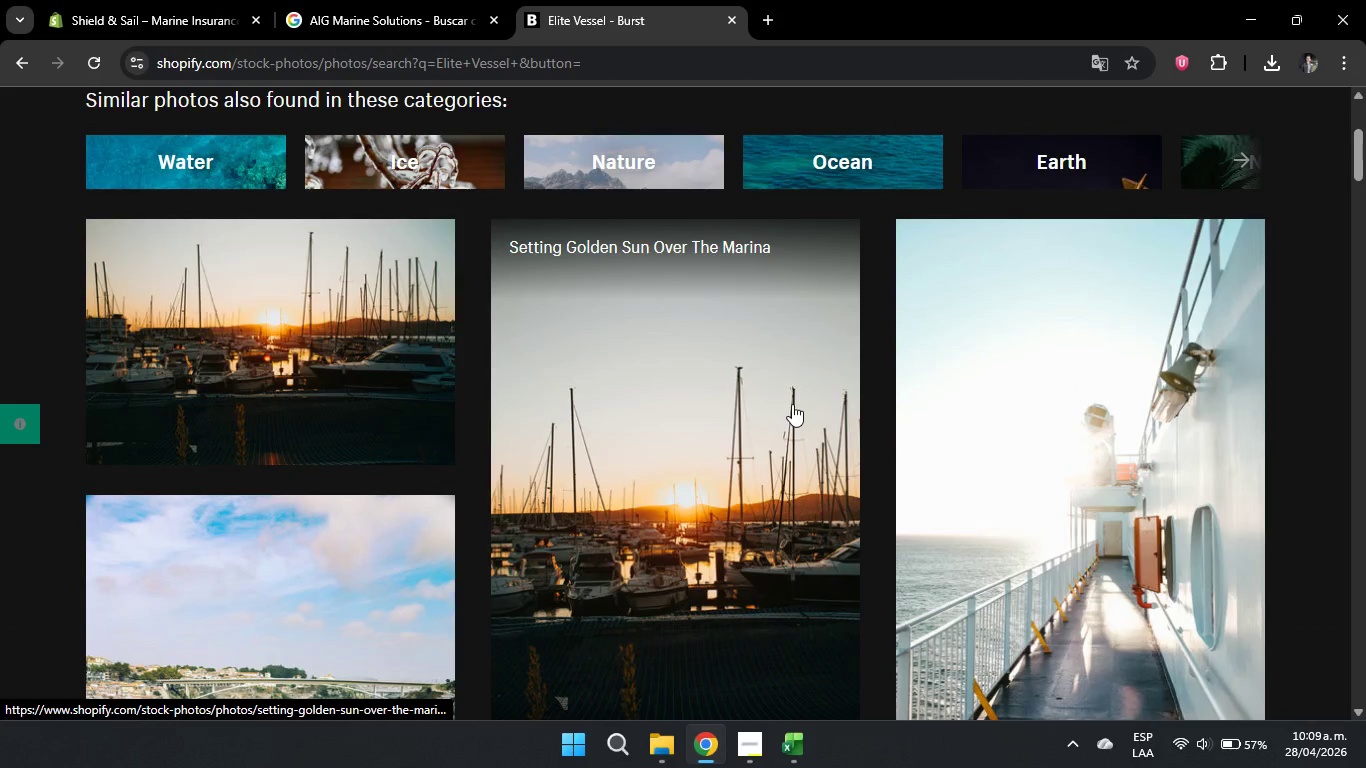 
scroll: coordinate [837, 402], scroll_direction: down, amount: 9.0
 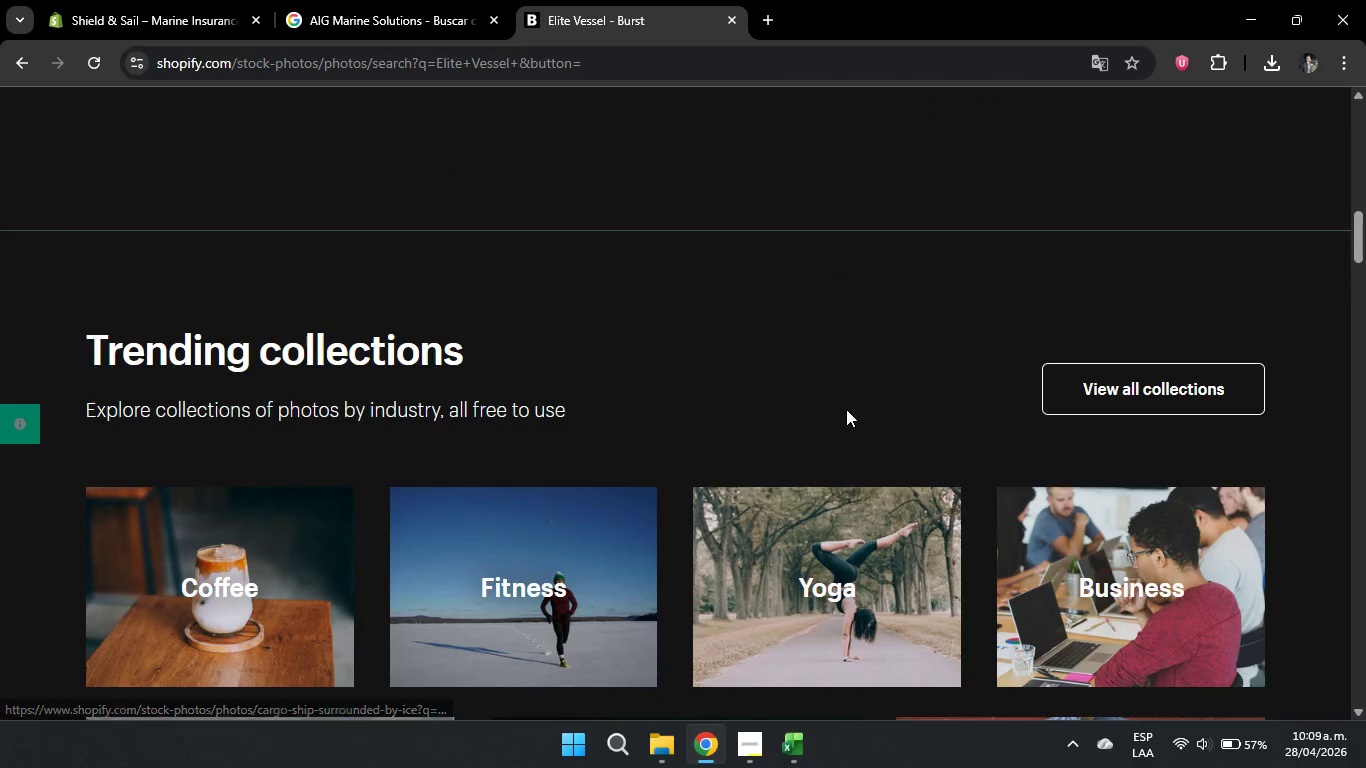 
scroll: coordinate [638, 398], scroll_direction: up, amount: 11.0
 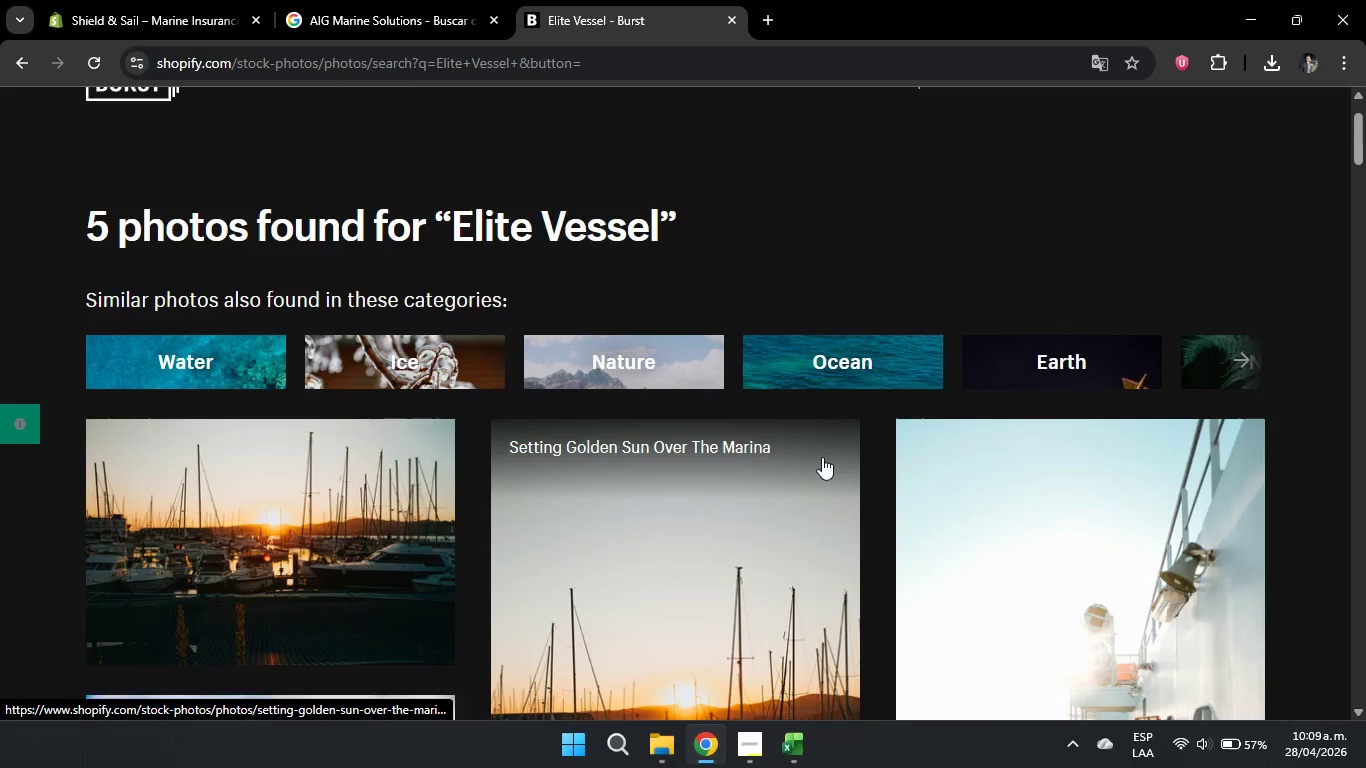 
scroll: coordinate [725, 459], scroll_direction: down, amount: 1.0
 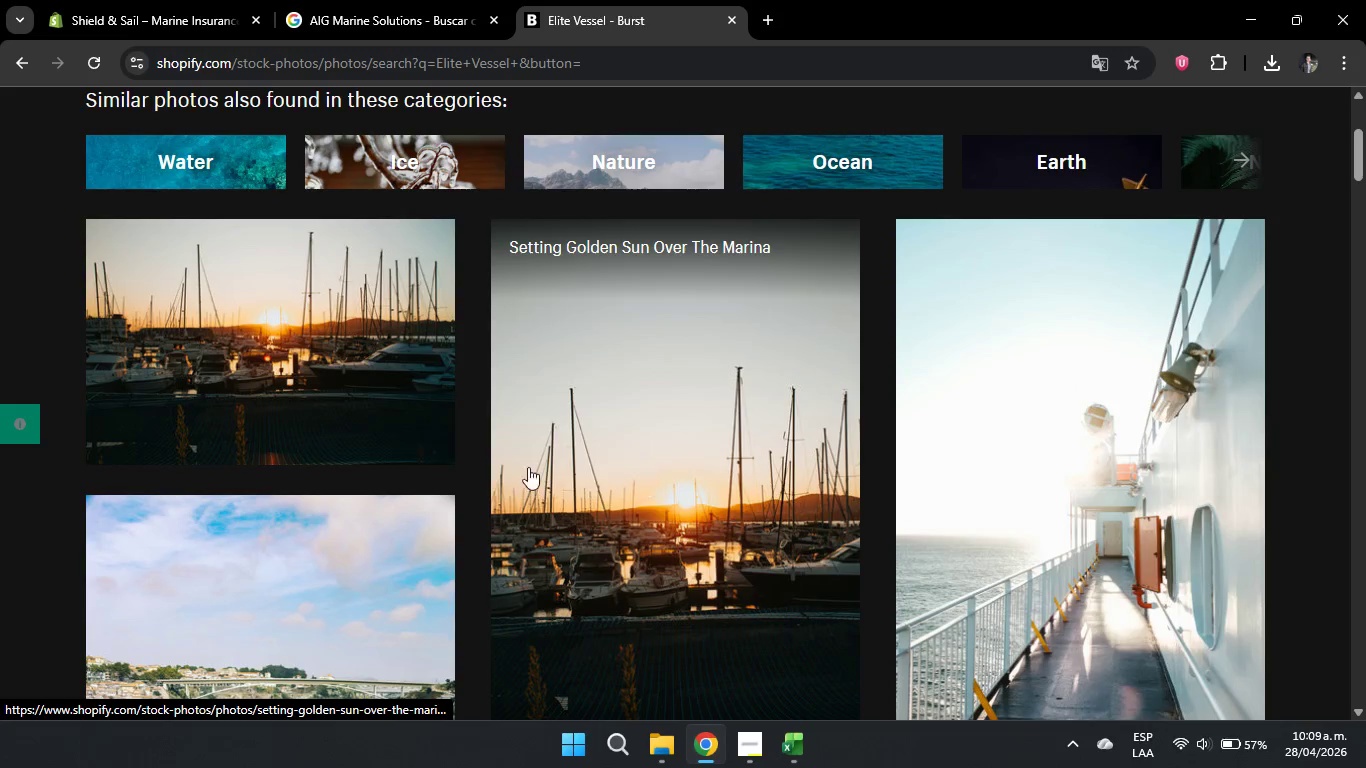 
left_click([634, 471])
 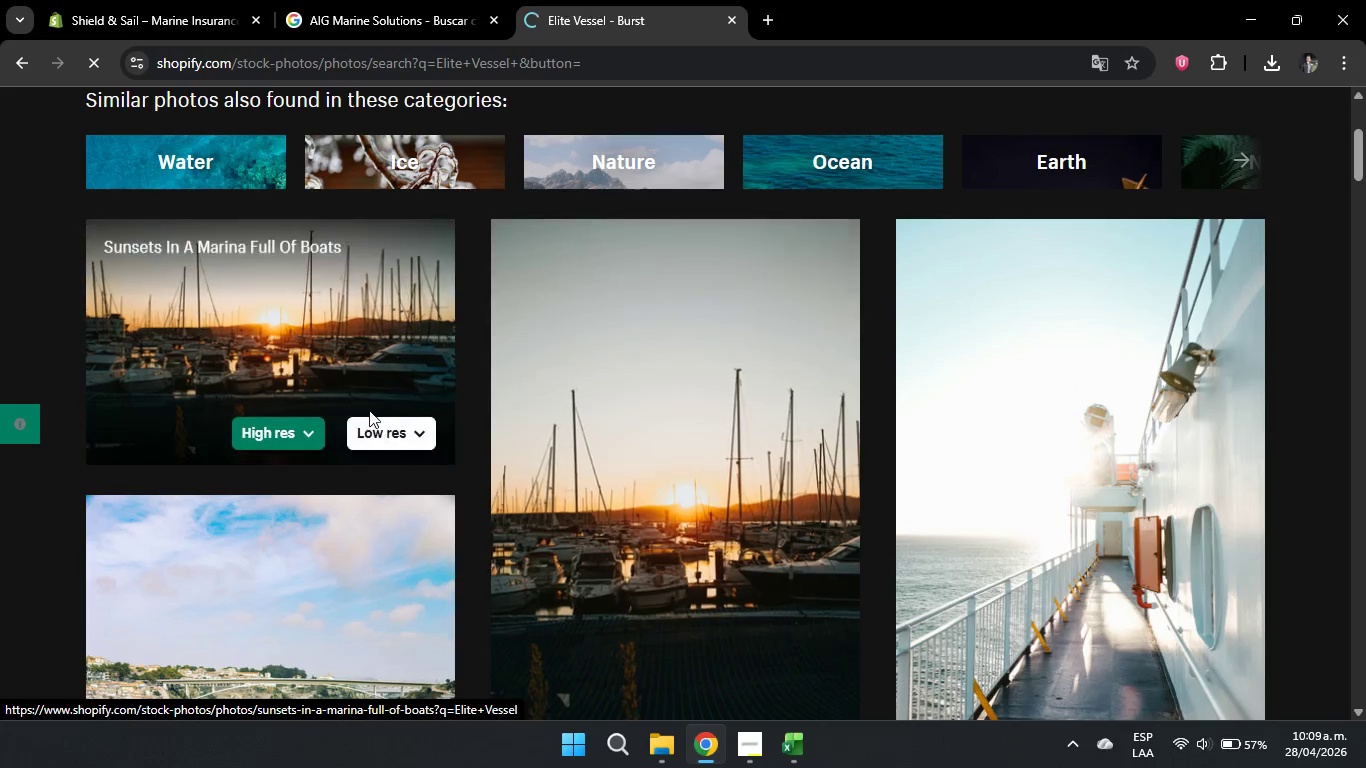 
left_click([264, 333])
 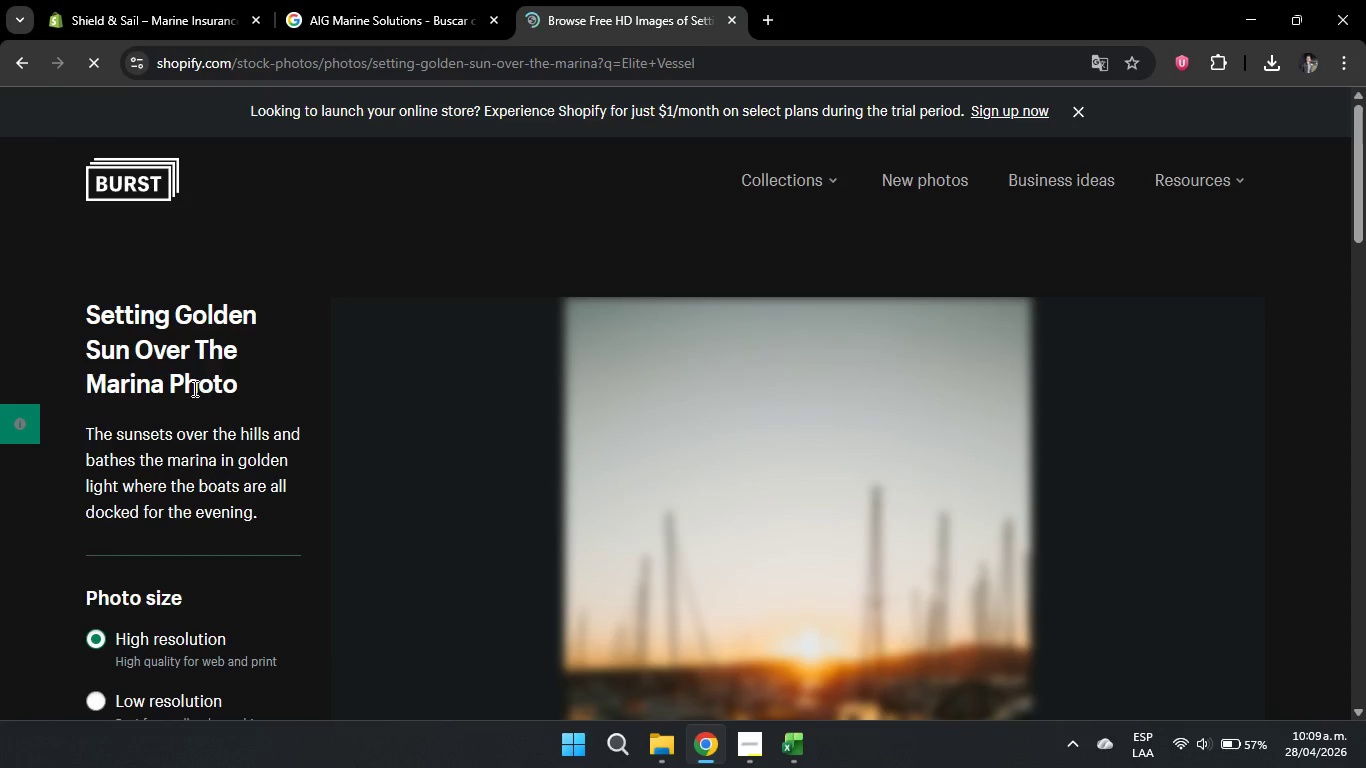 
scroll: coordinate [188, 346], scroll_direction: down, amount: 1.0
 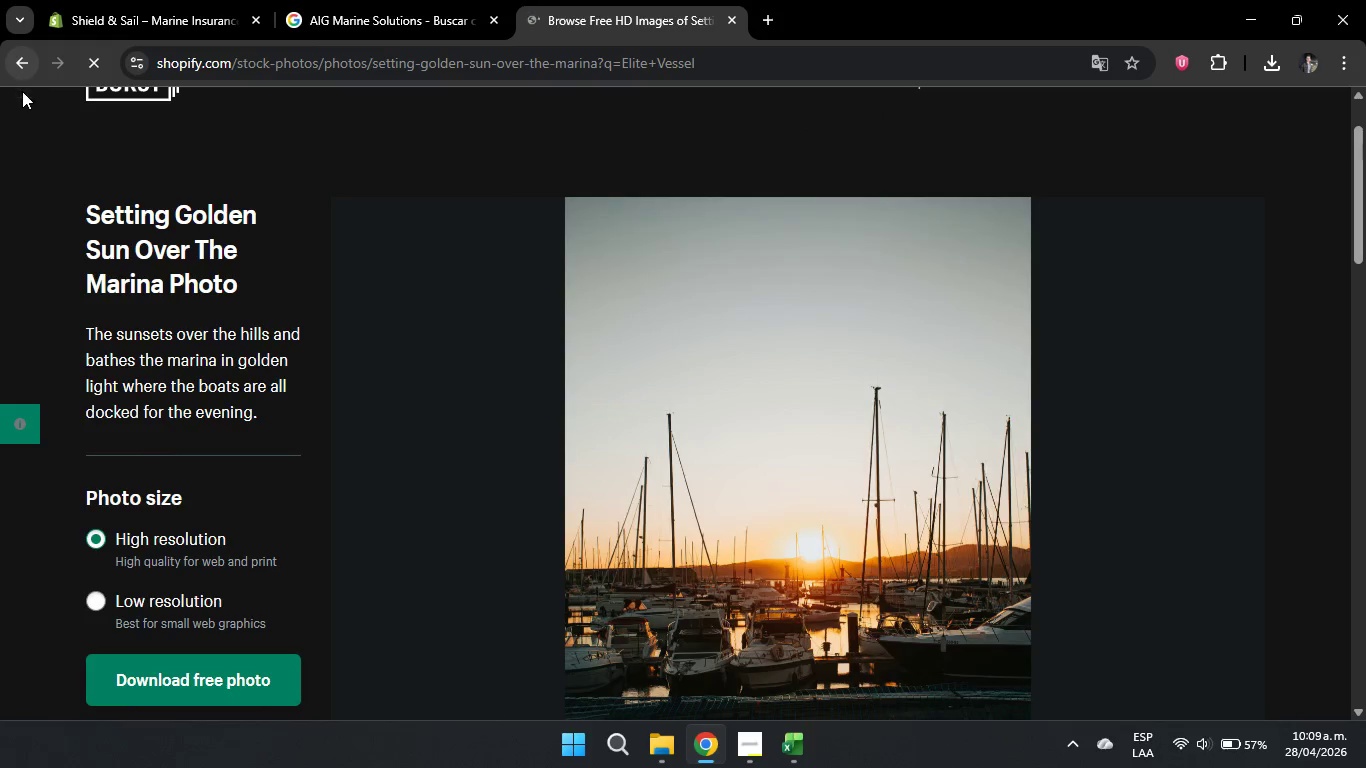 
left_click([16, 77])
 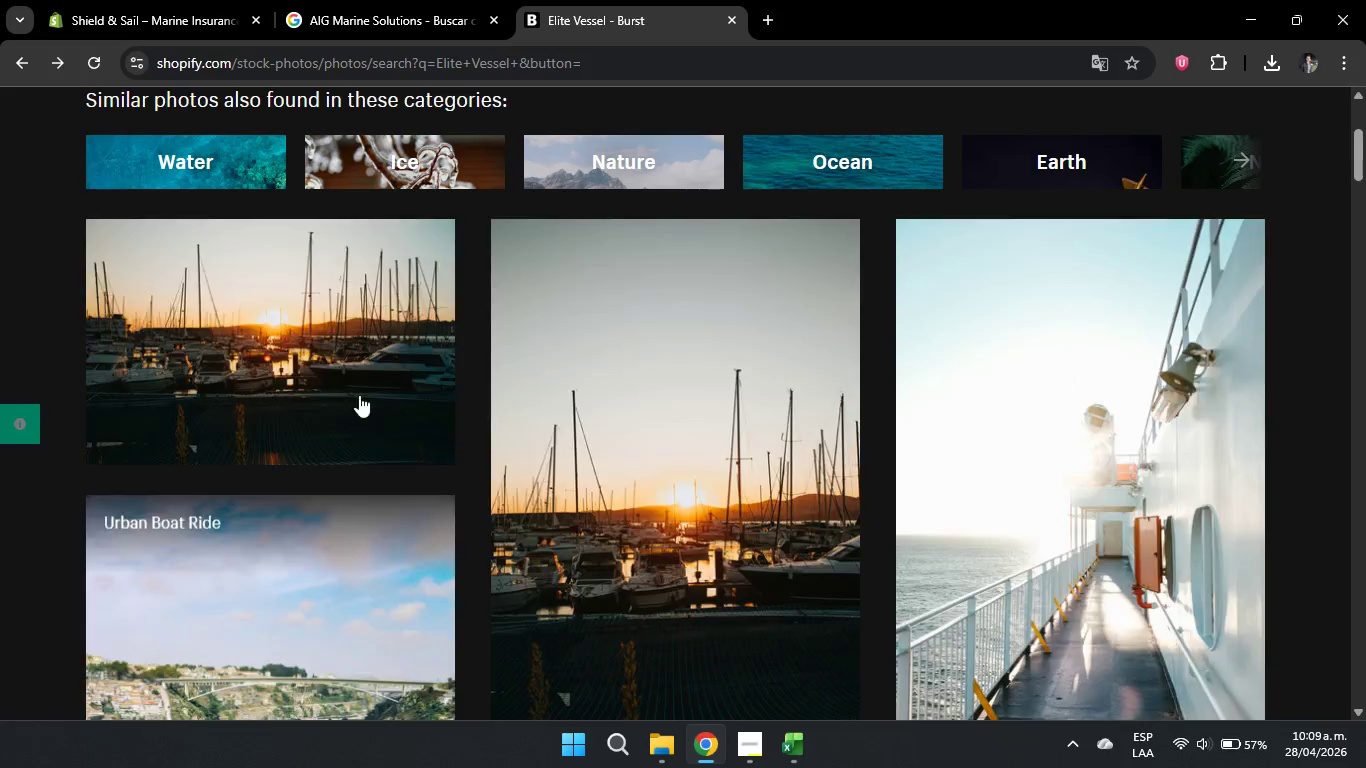 
left_click([230, 334])
 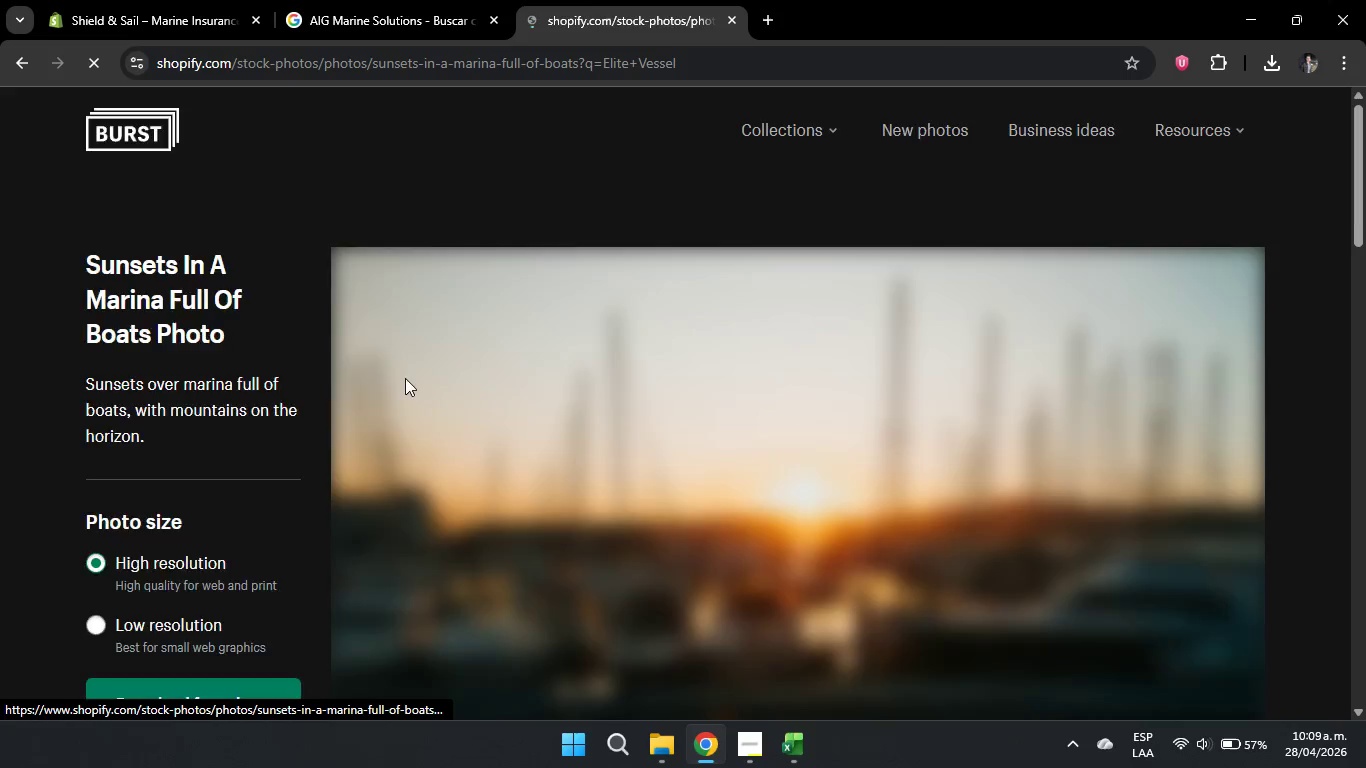 
scroll: coordinate [390, 409], scroll_direction: down, amount: 3.0
 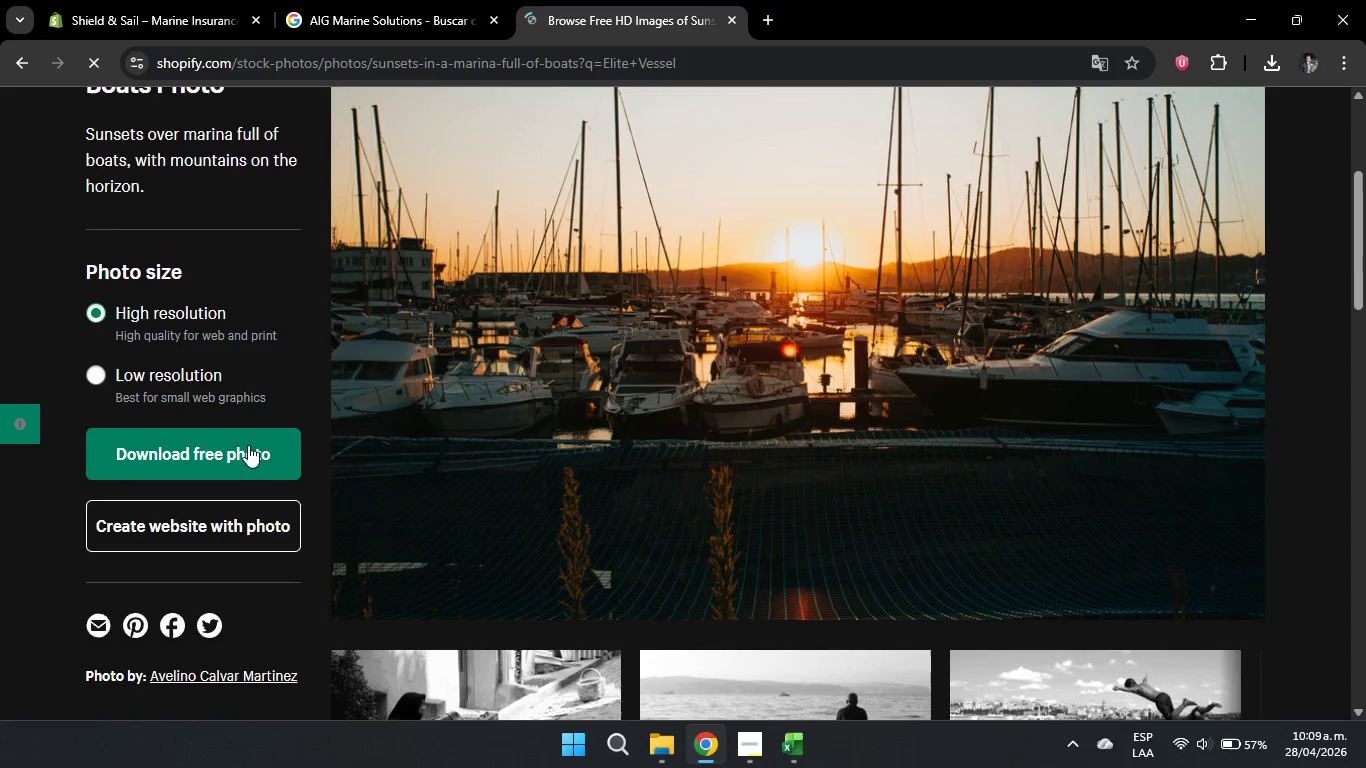 
left_click([247, 445])
 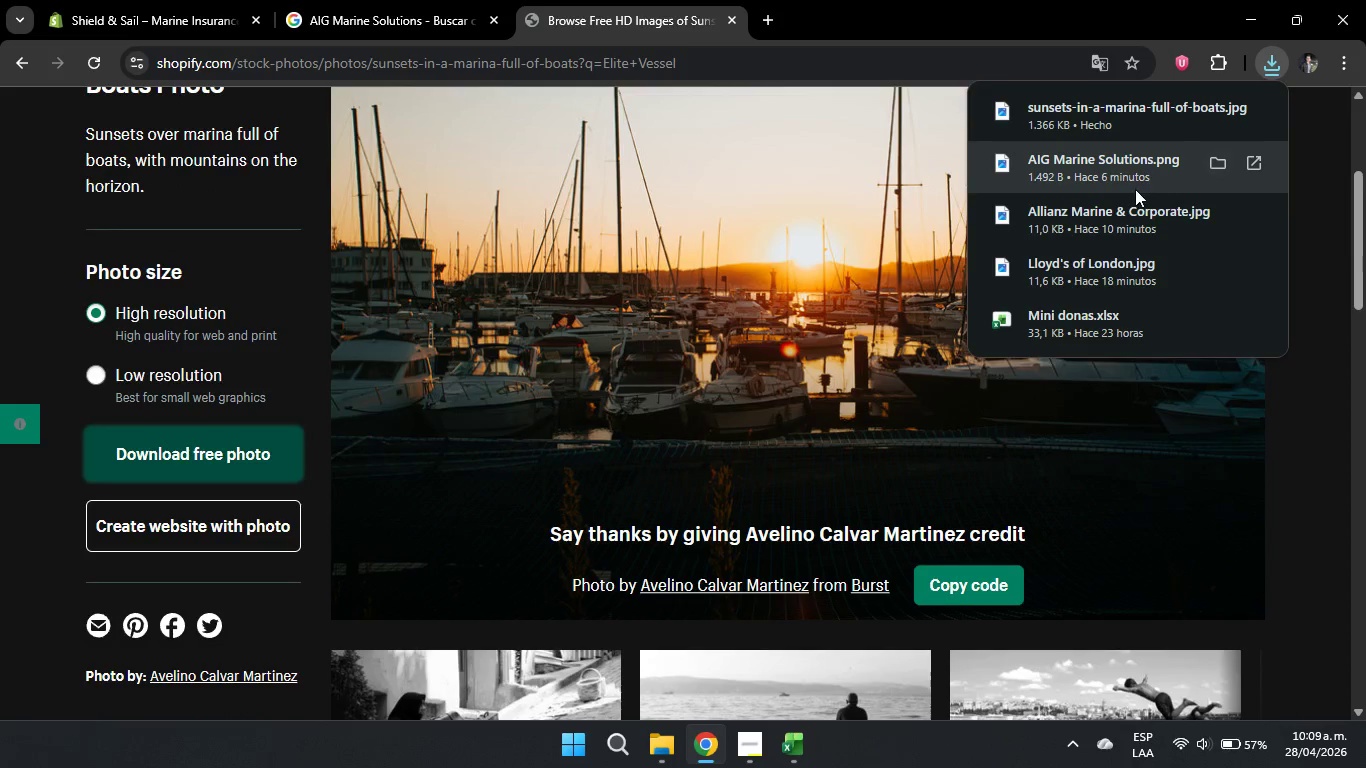 
wait(5.72)
 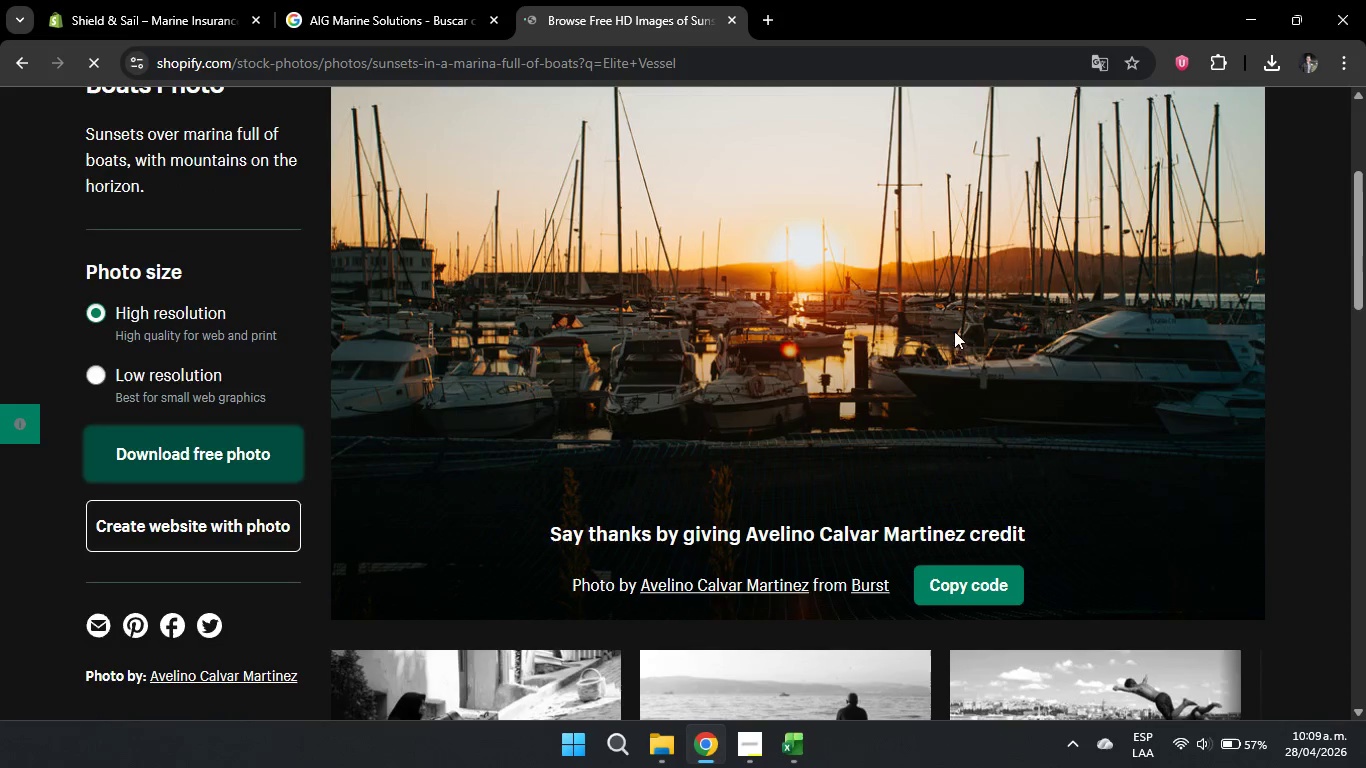 
left_click([176, 28])
 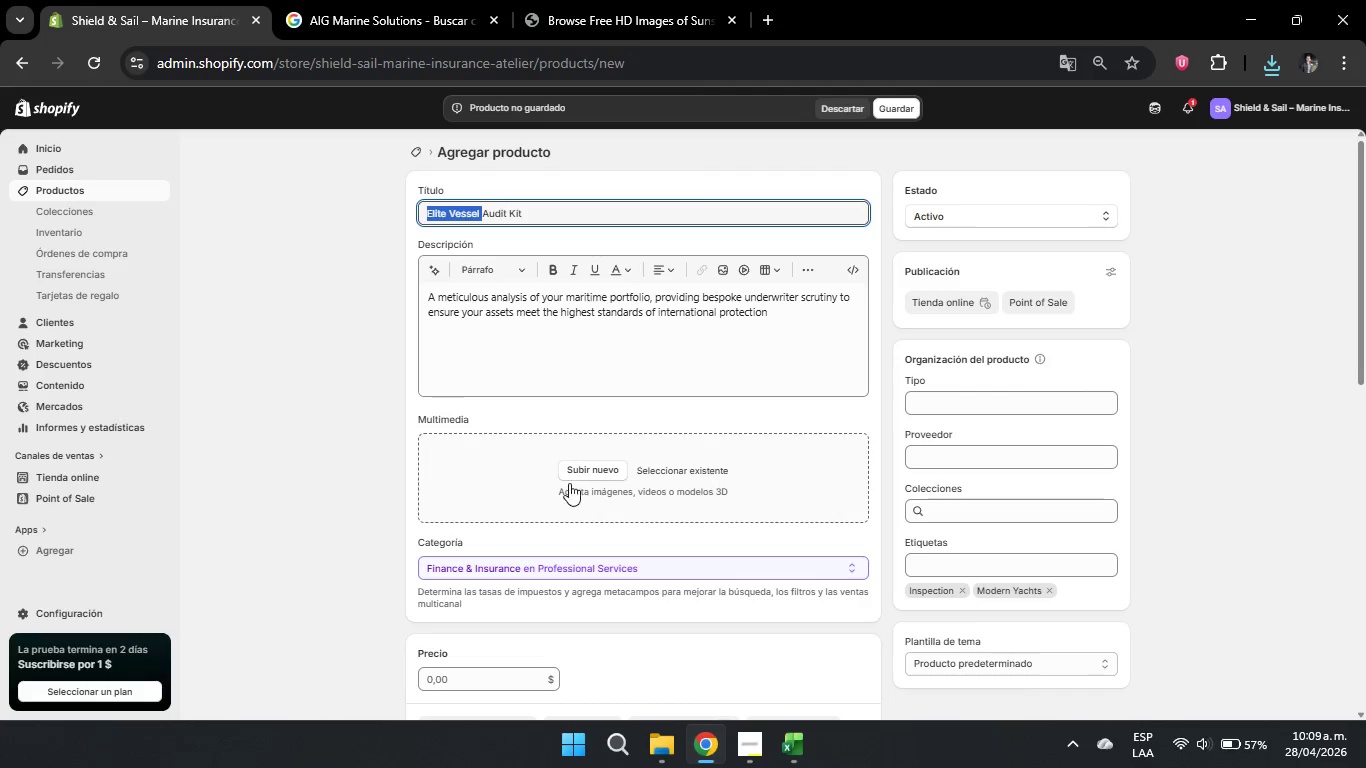 
left_click([414, 459])
 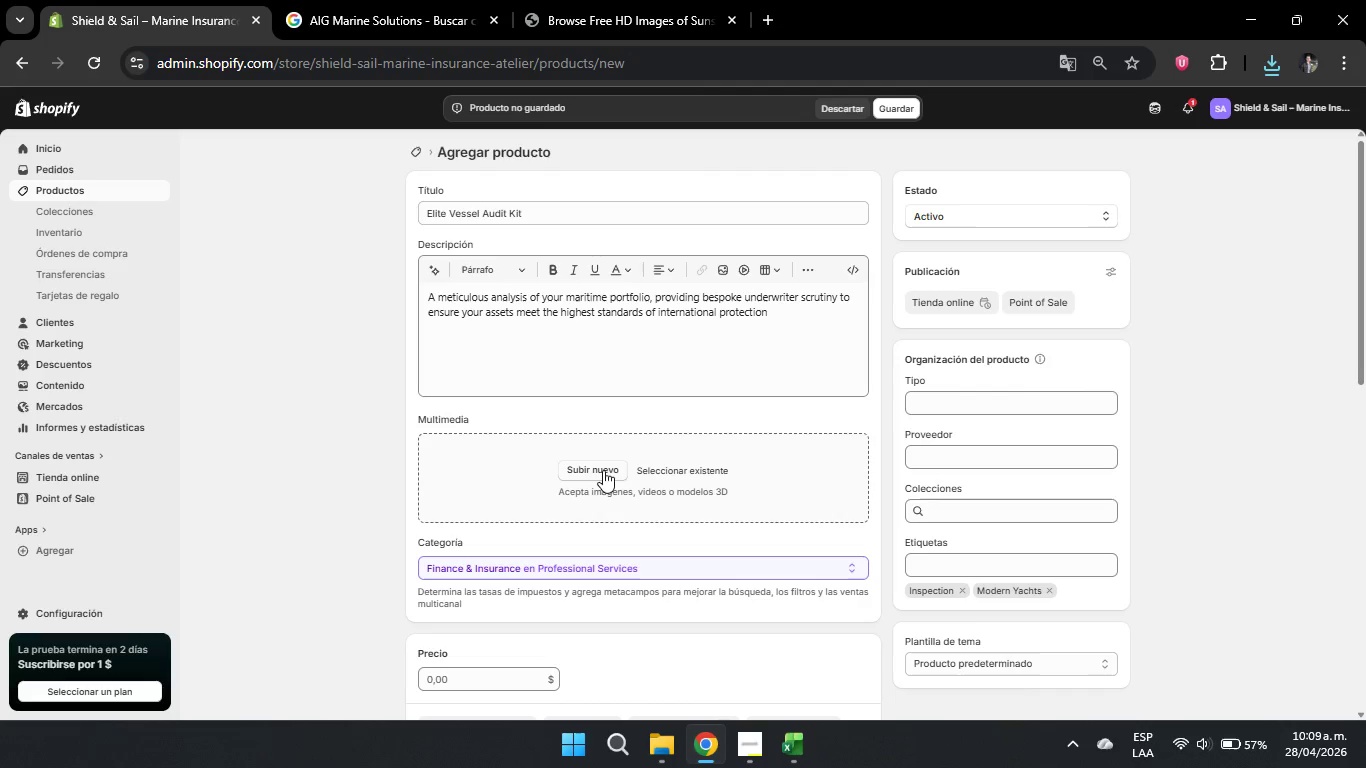 
left_click([599, 470])
 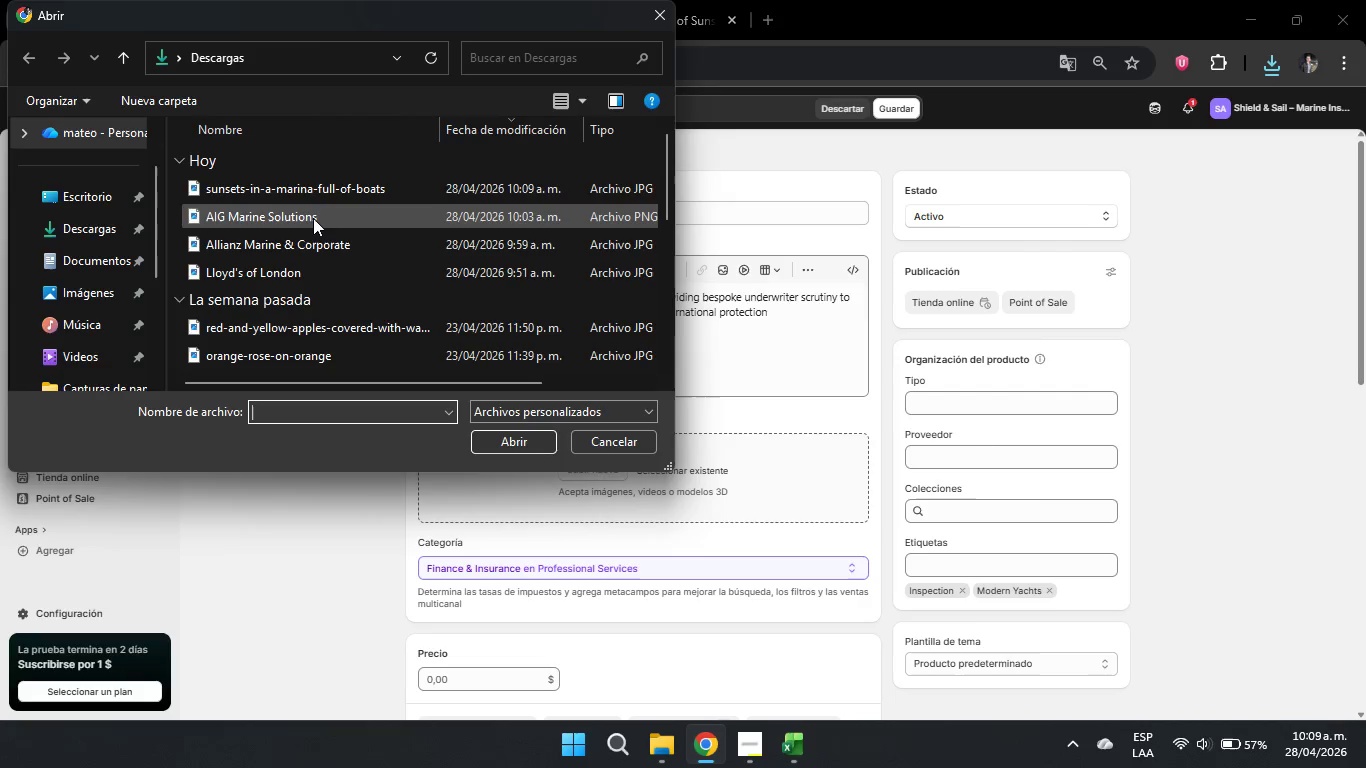 
left_click([323, 191])
 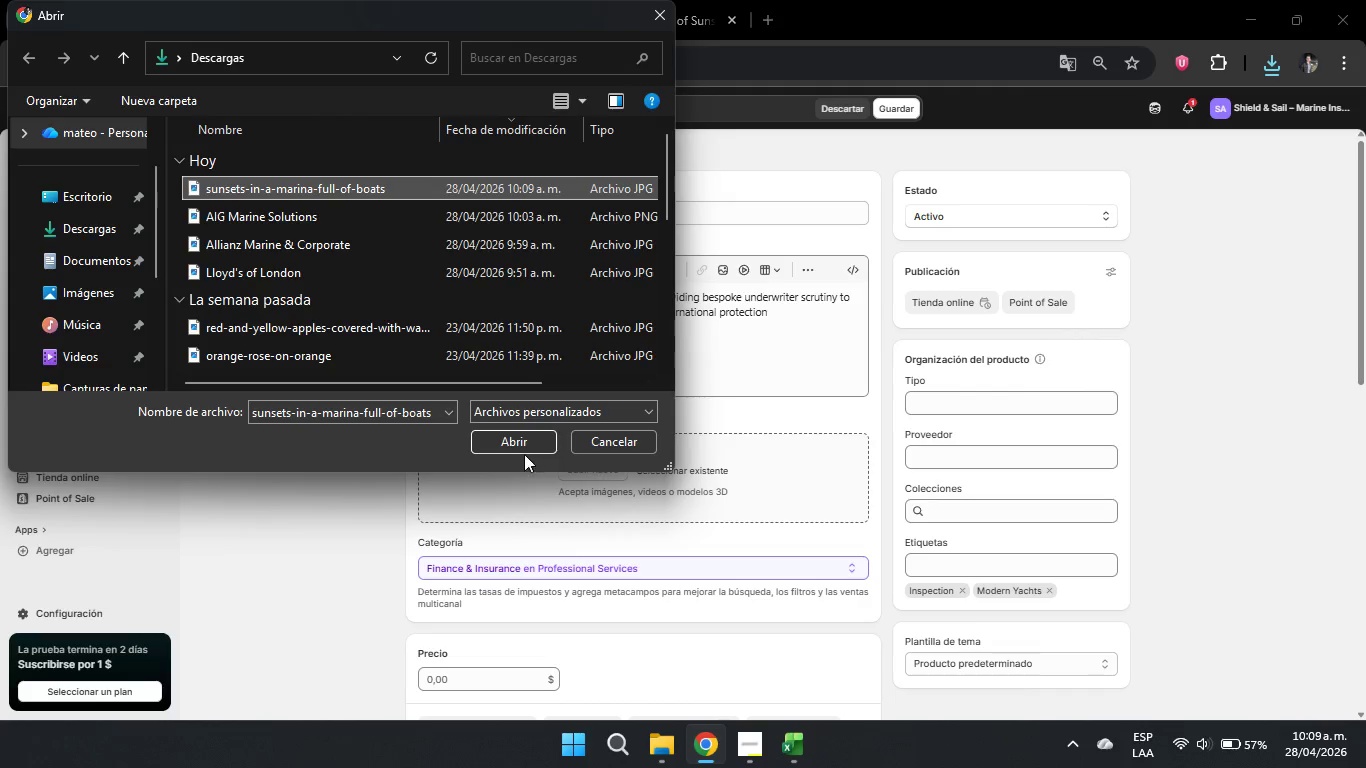 
left_click([522, 447])
 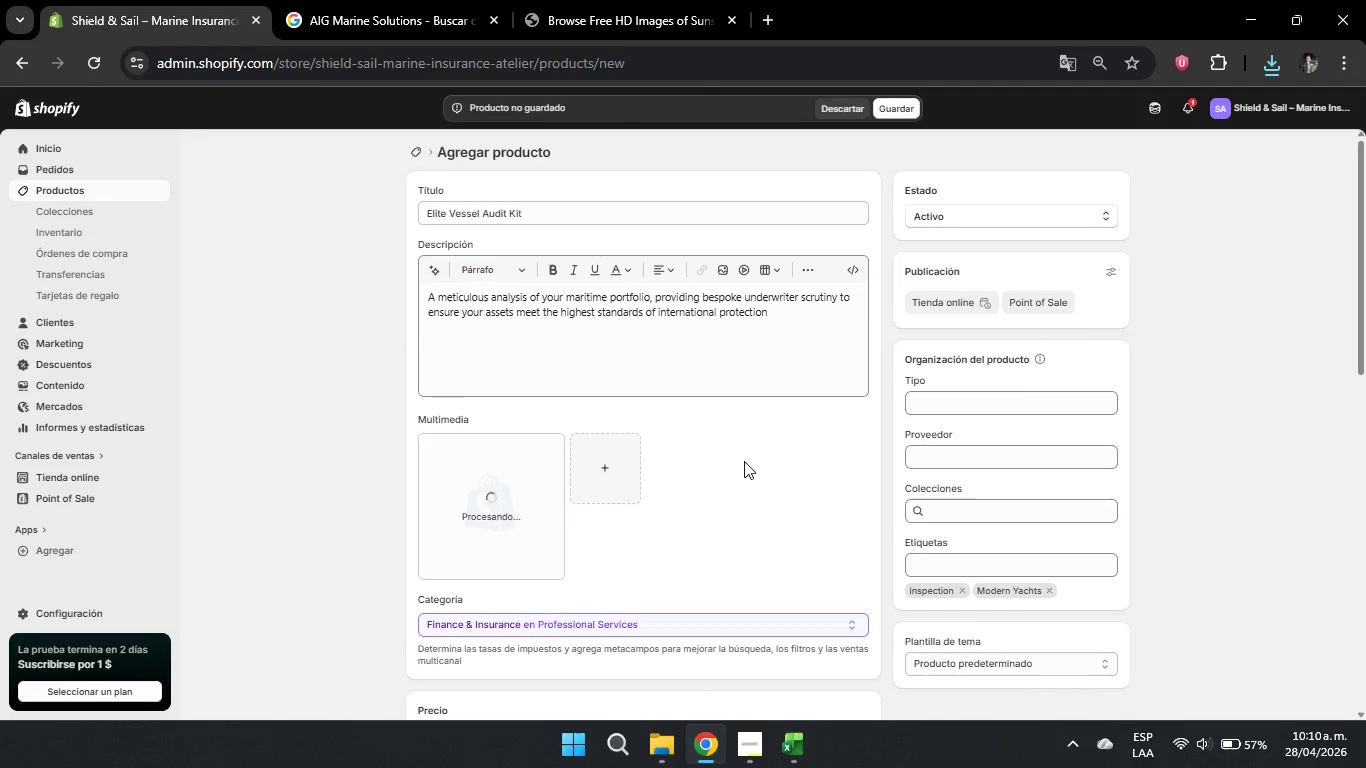 
wait(6.48)
 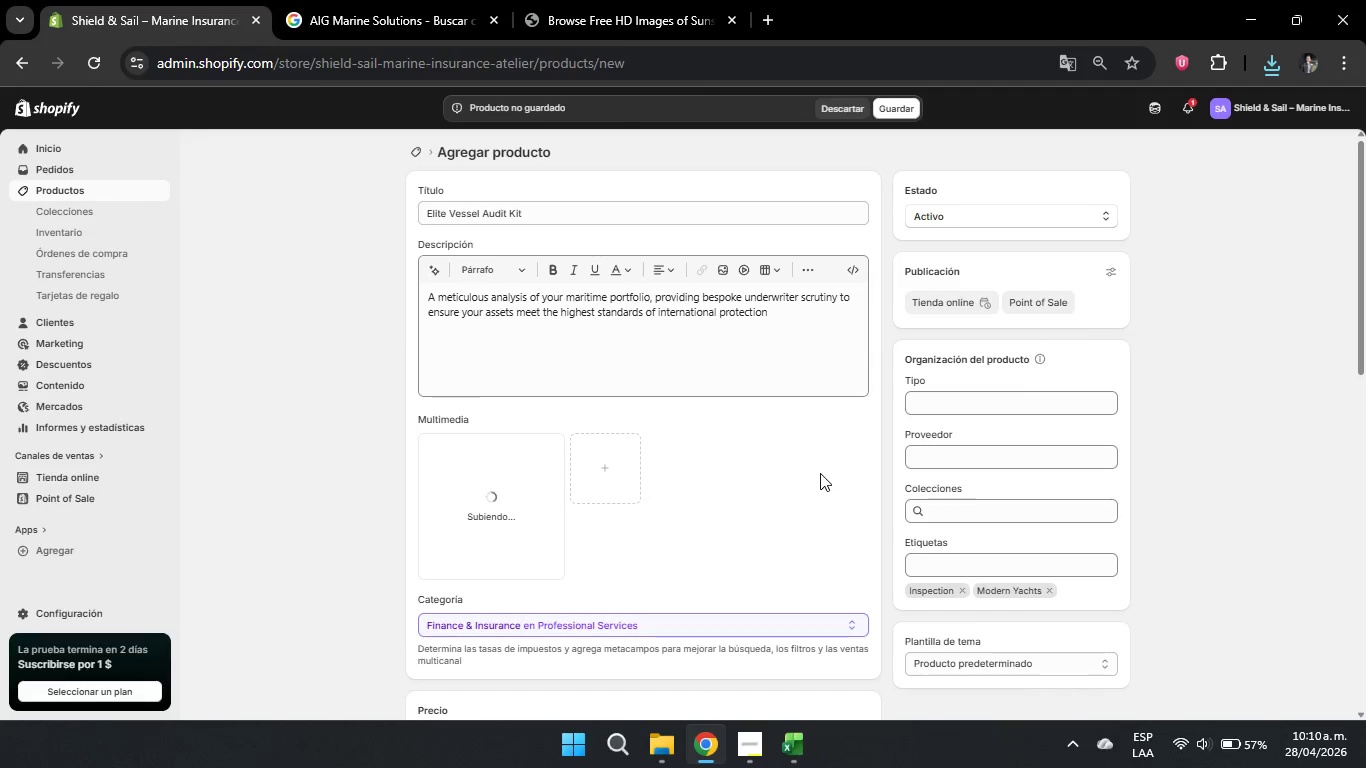 
scroll: coordinate [840, 466], scroll_direction: down, amount: 2.0
 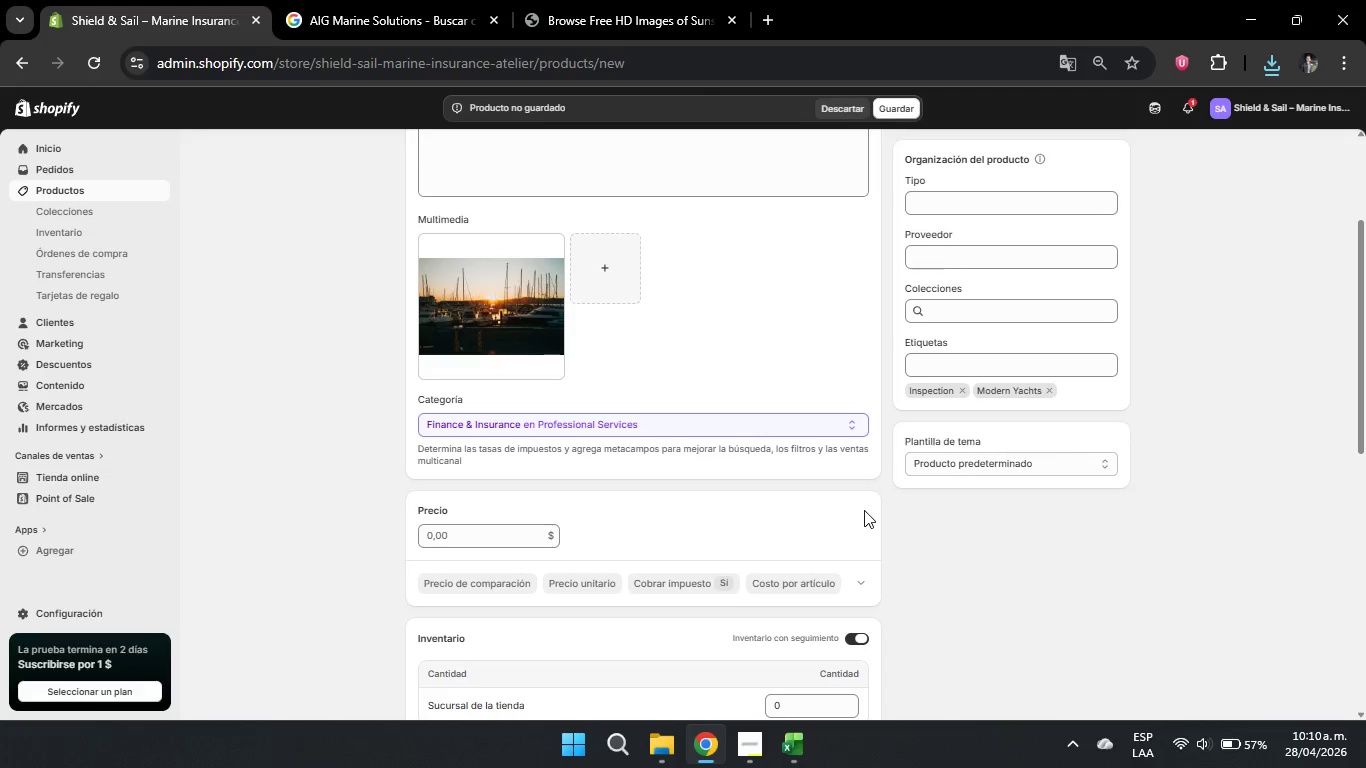 
wait(7.11)
 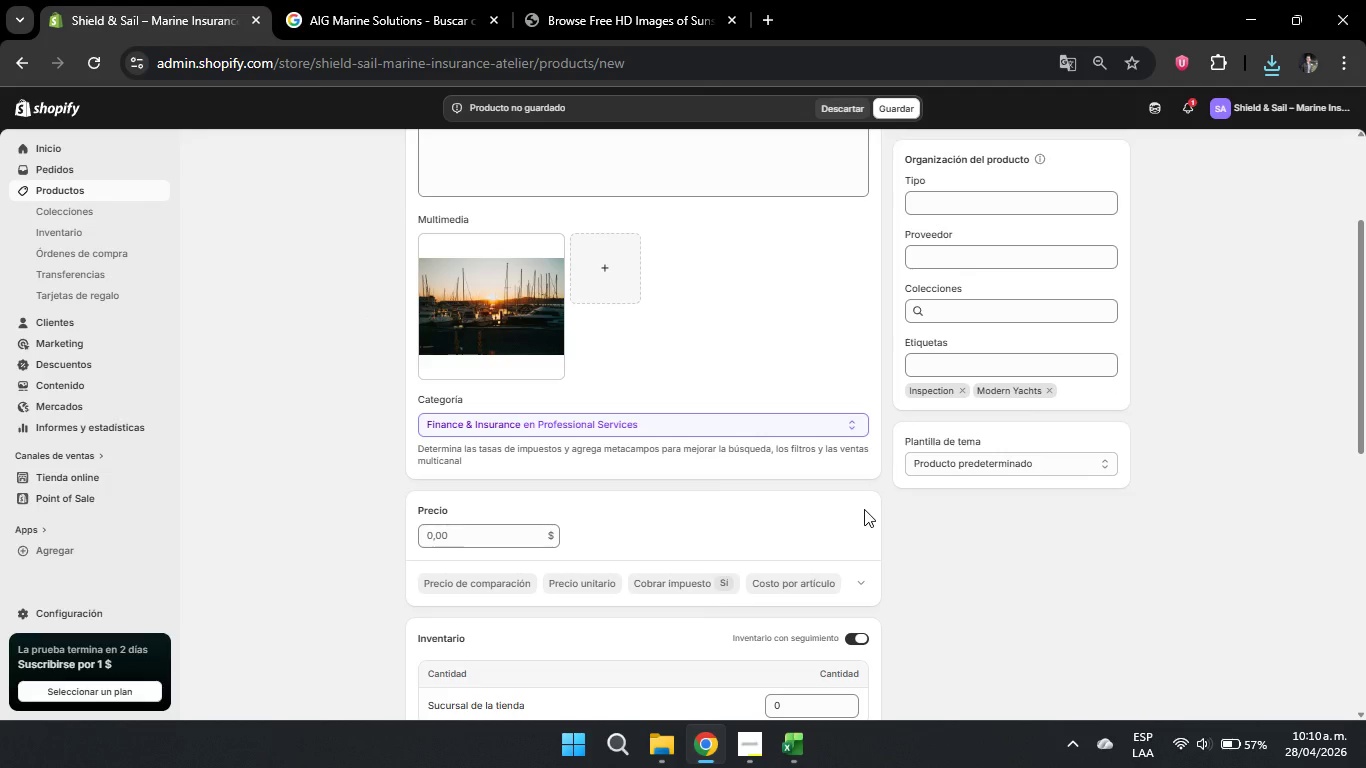 
scroll: coordinate [868, 519], scroll_direction: down, amount: 1.0
 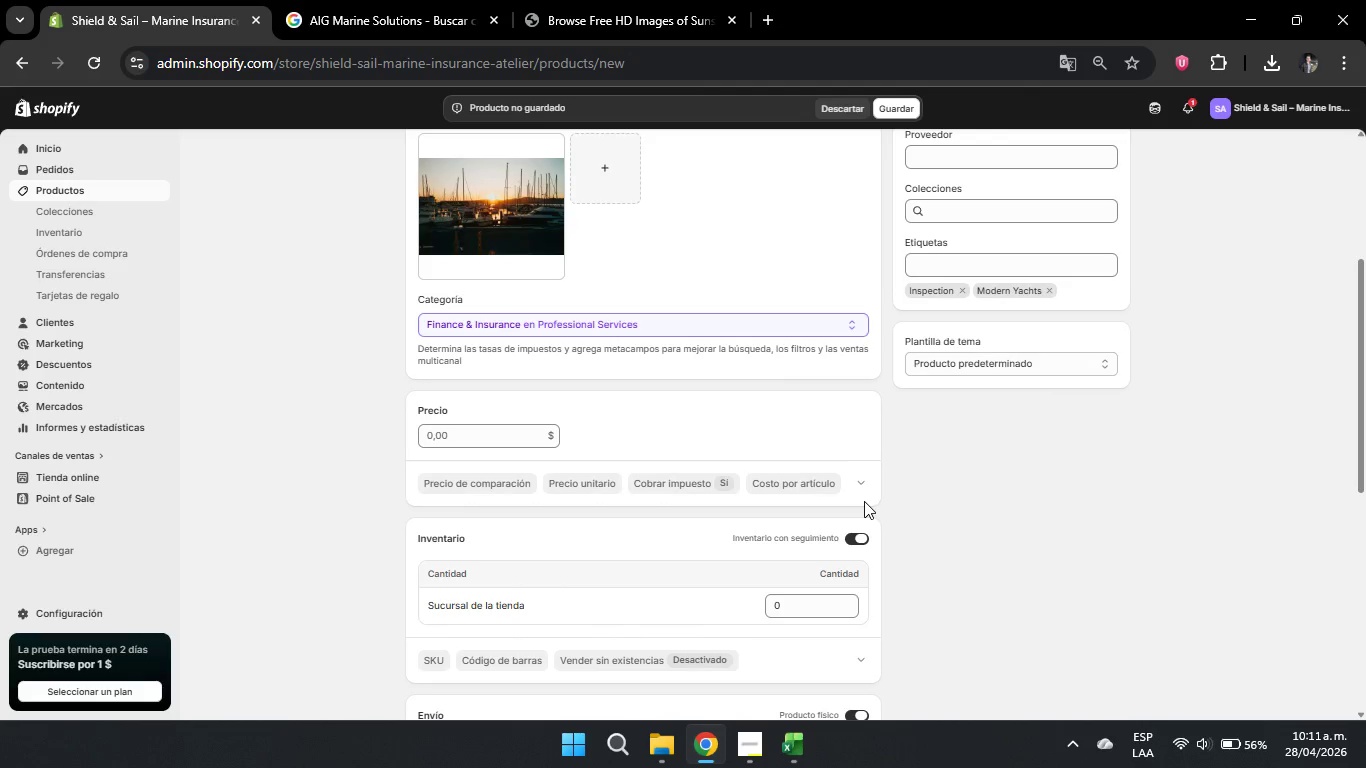 
wait(99.57)
 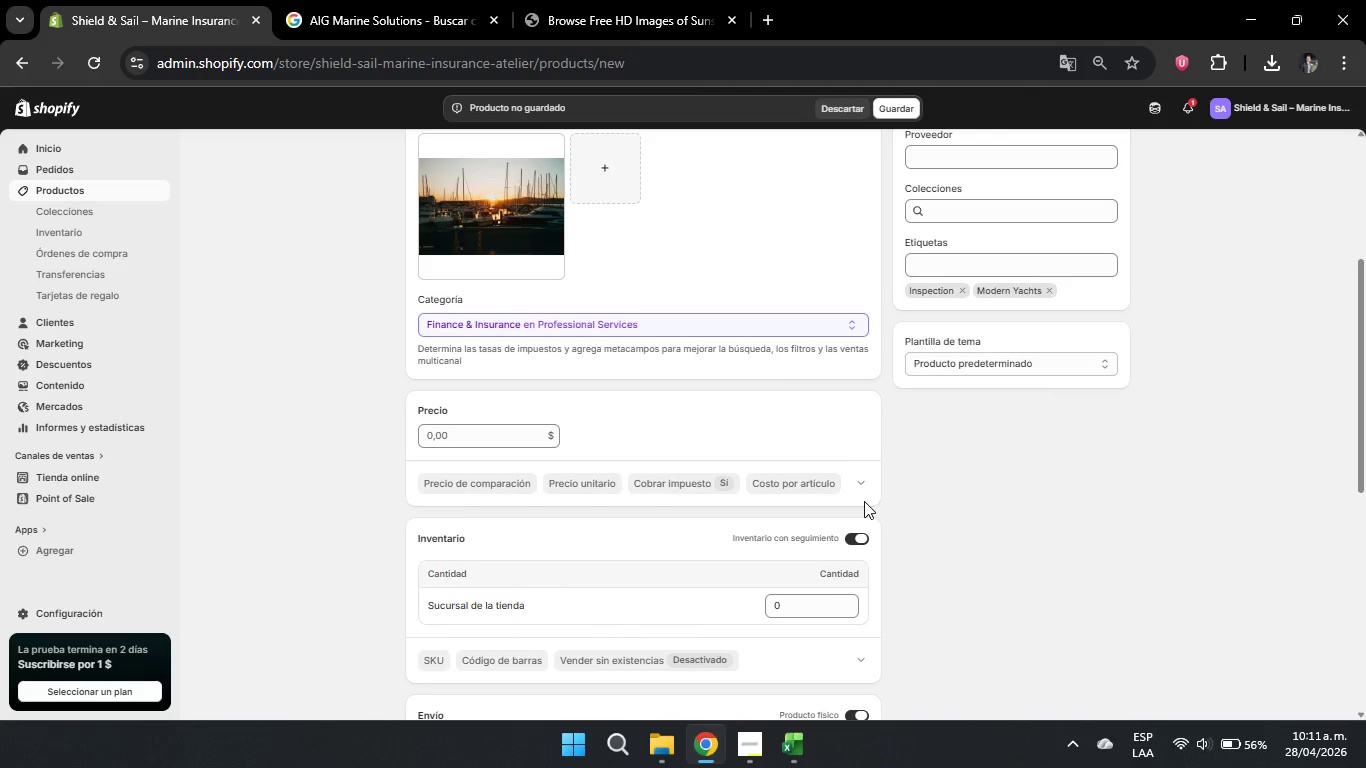 
left_click([428, 443])
 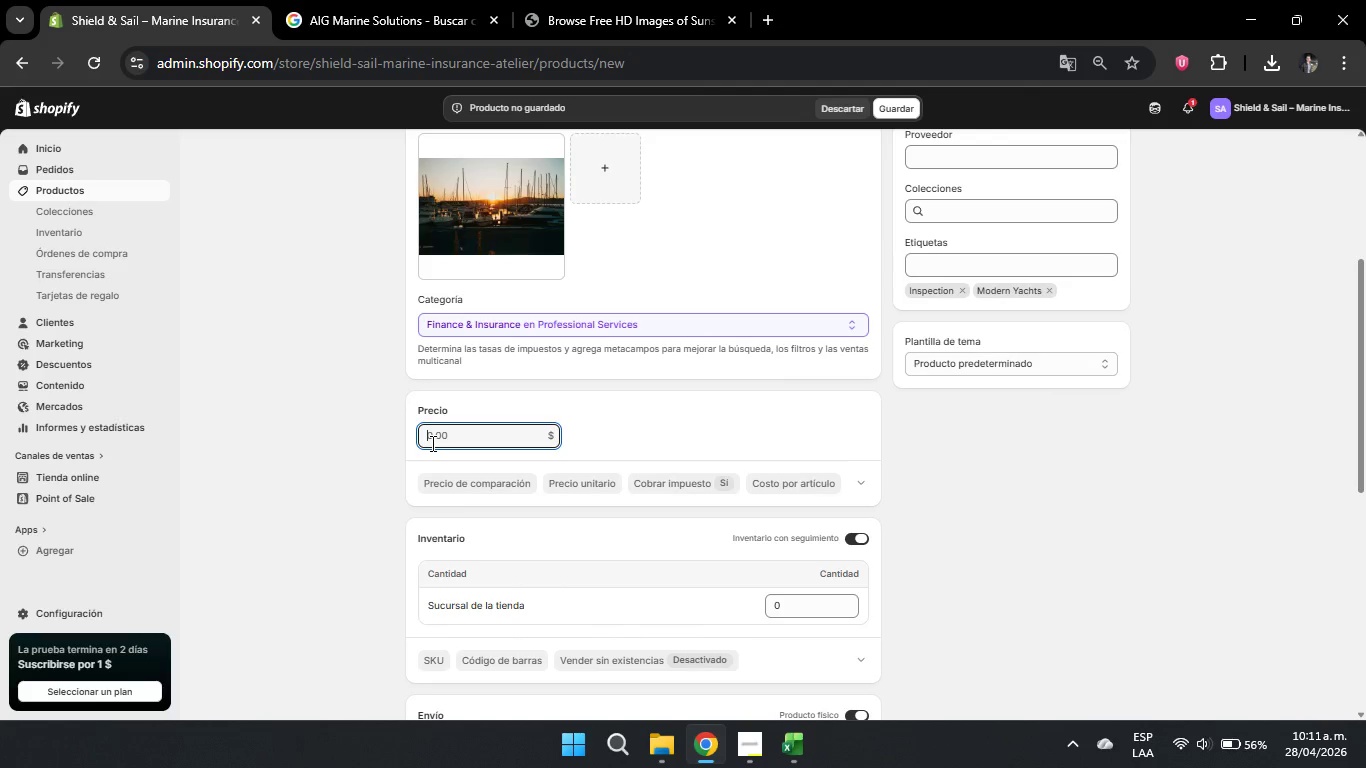 
key(Numpad1)
 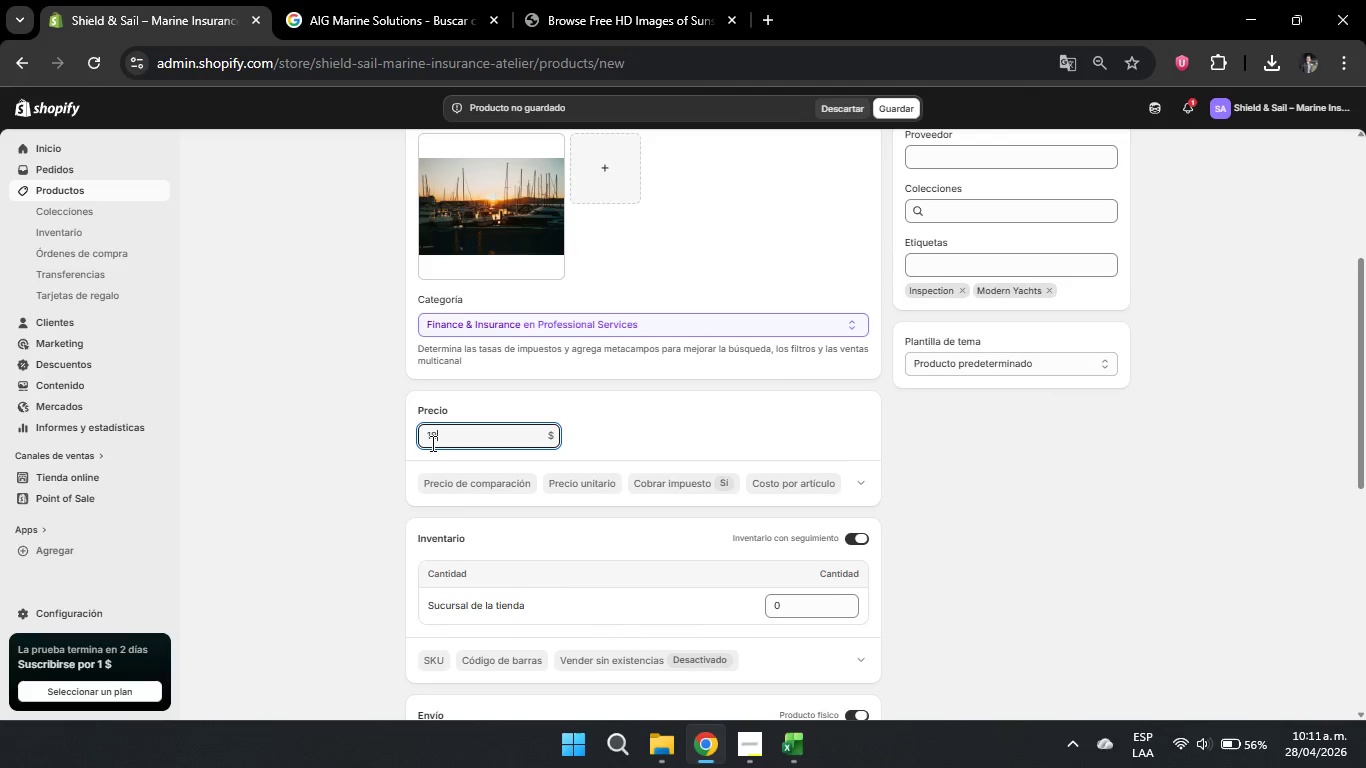 
key(Numpad8)
 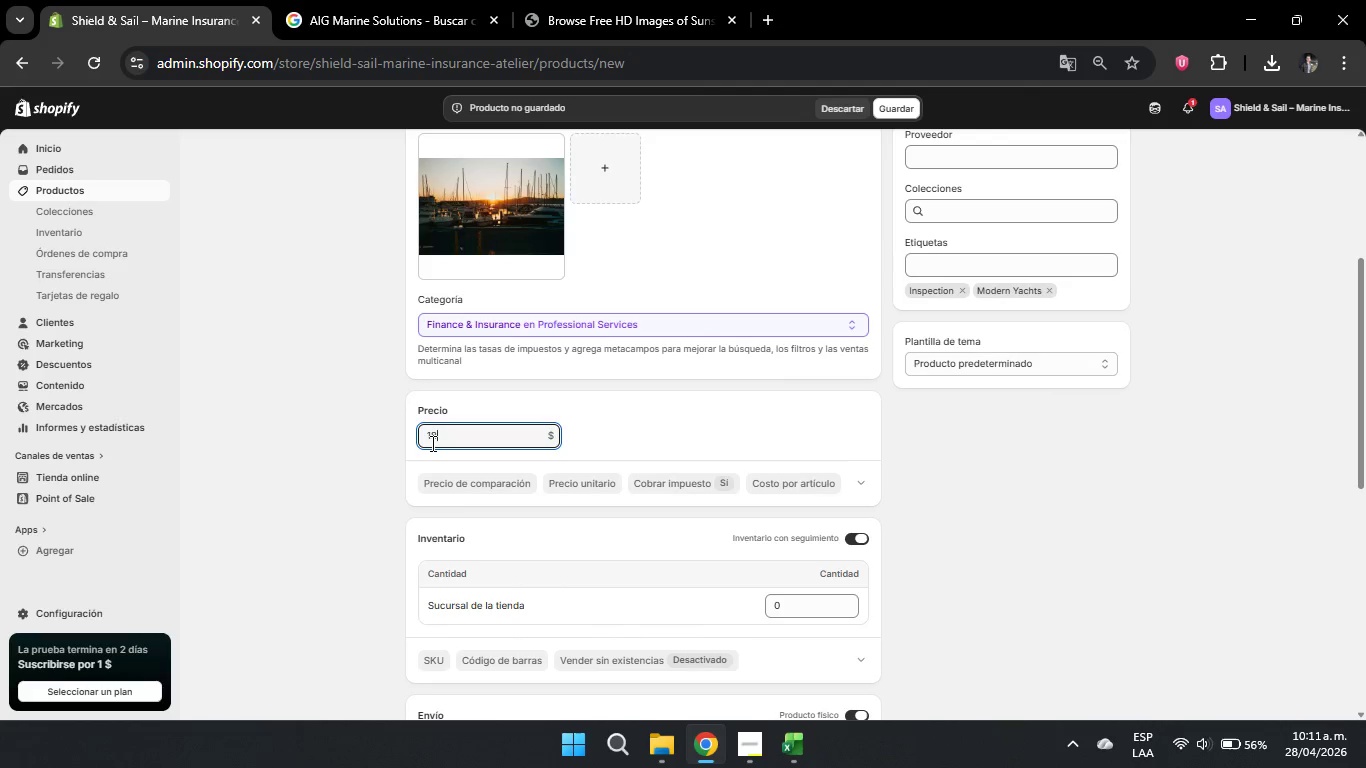 
key(Numpad5)
 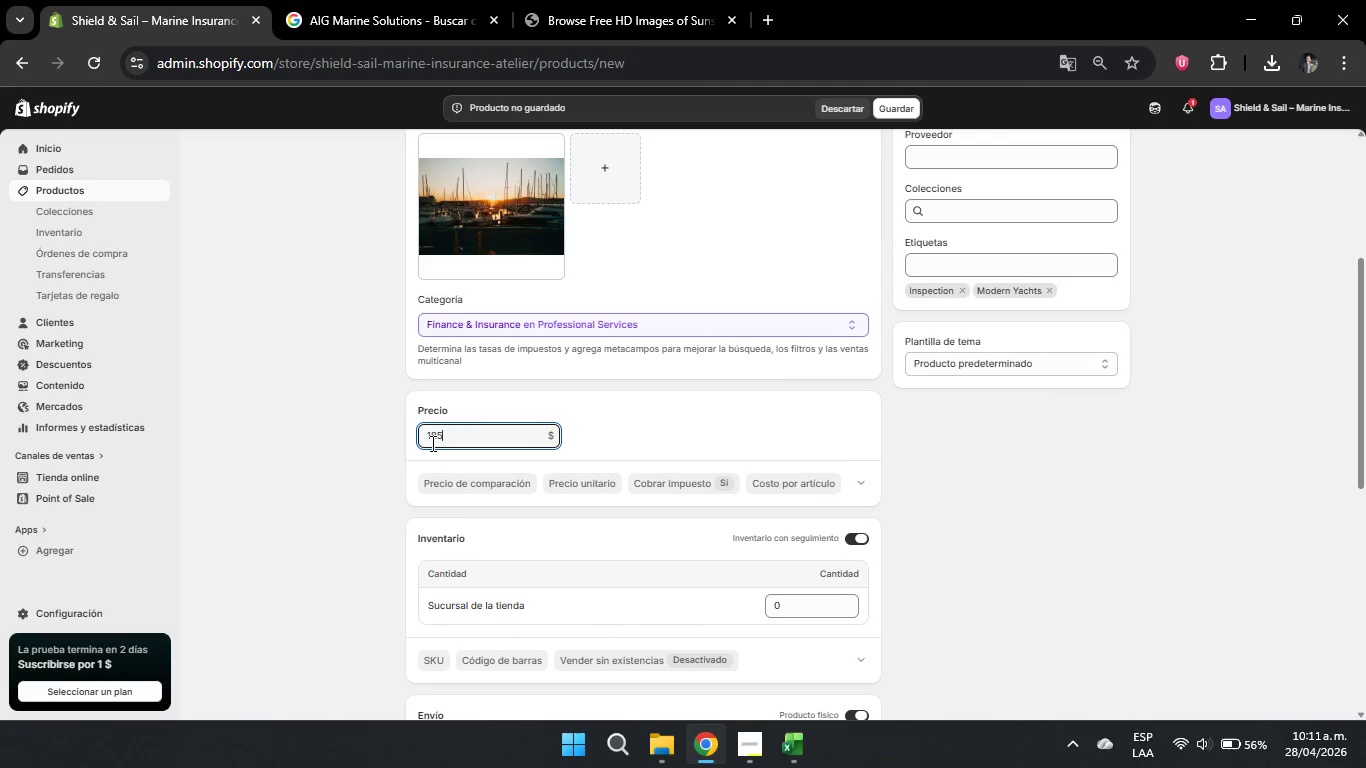 
key(Numpad0)
 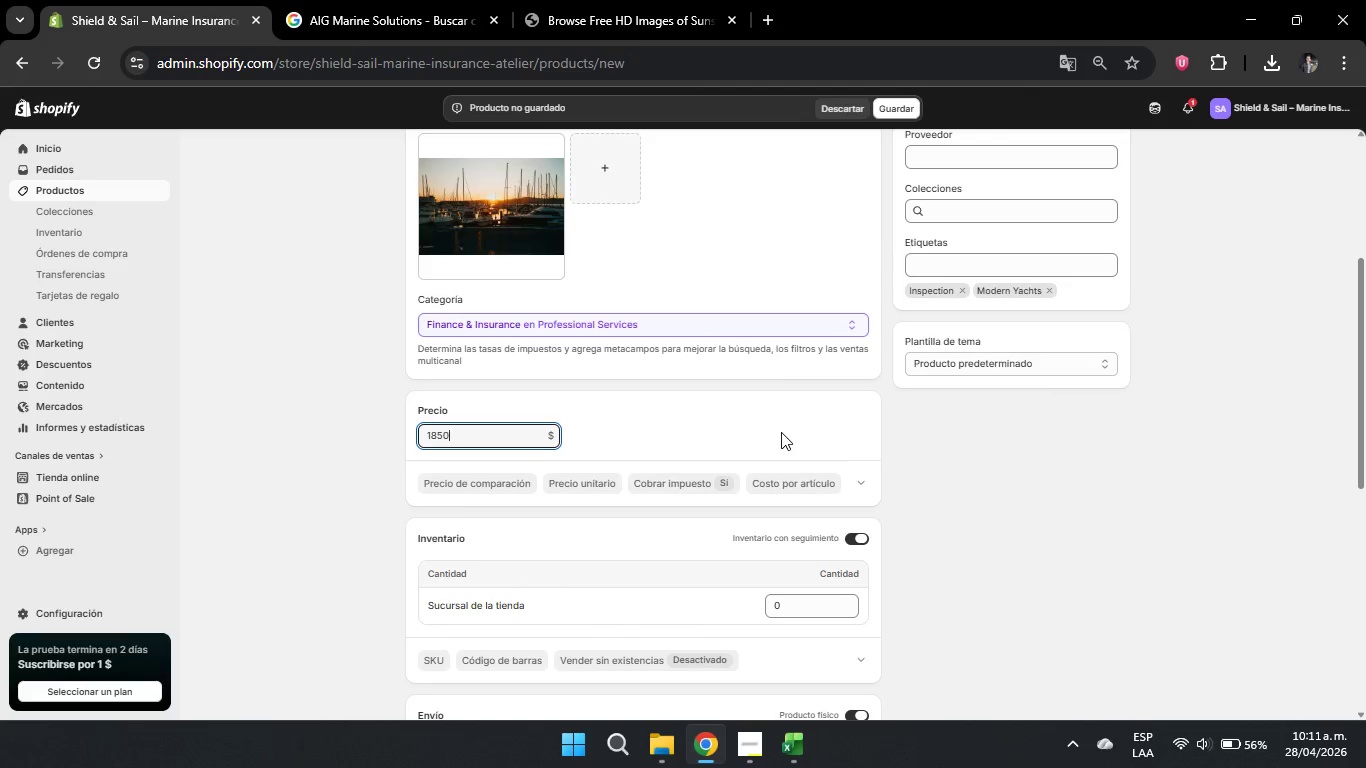 
left_click([781, 430])
 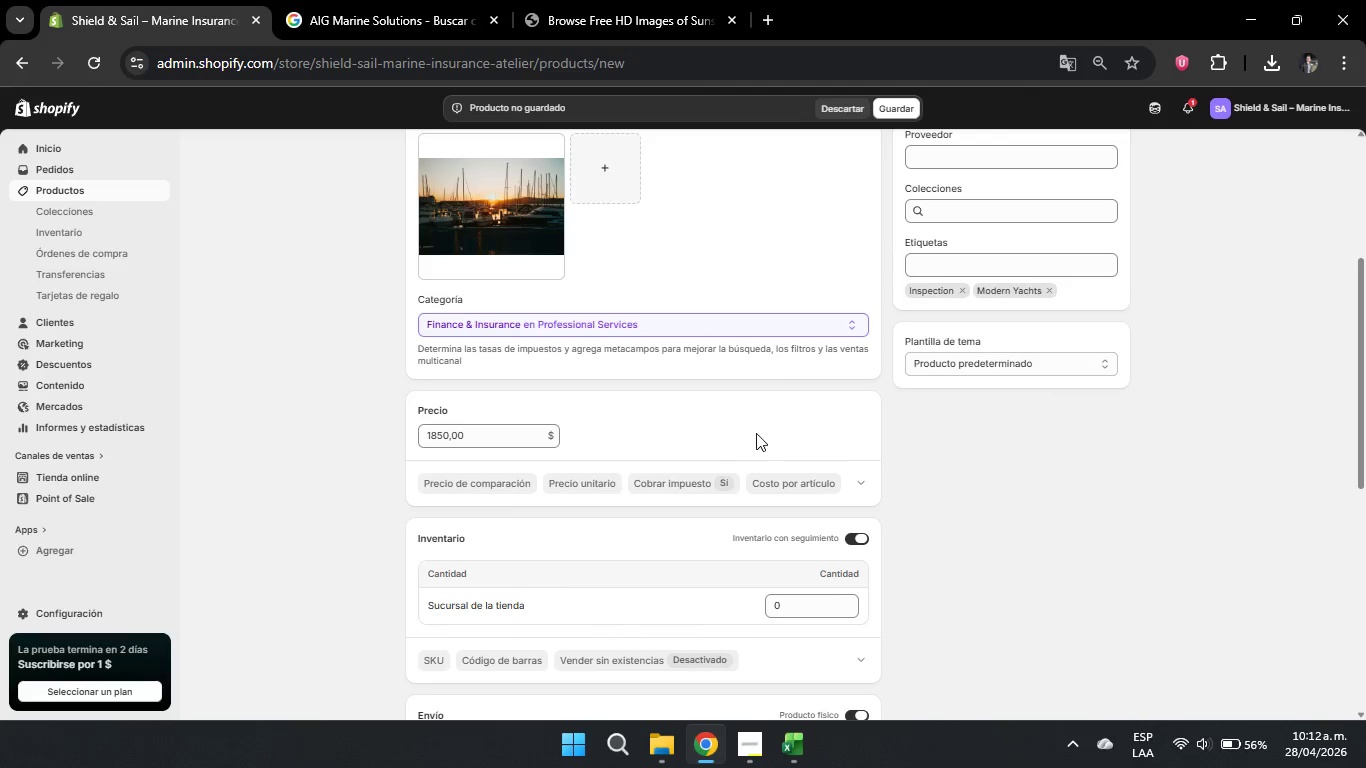 
scroll: coordinate [757, 433], scroll_direction: down, amount: 2.0
 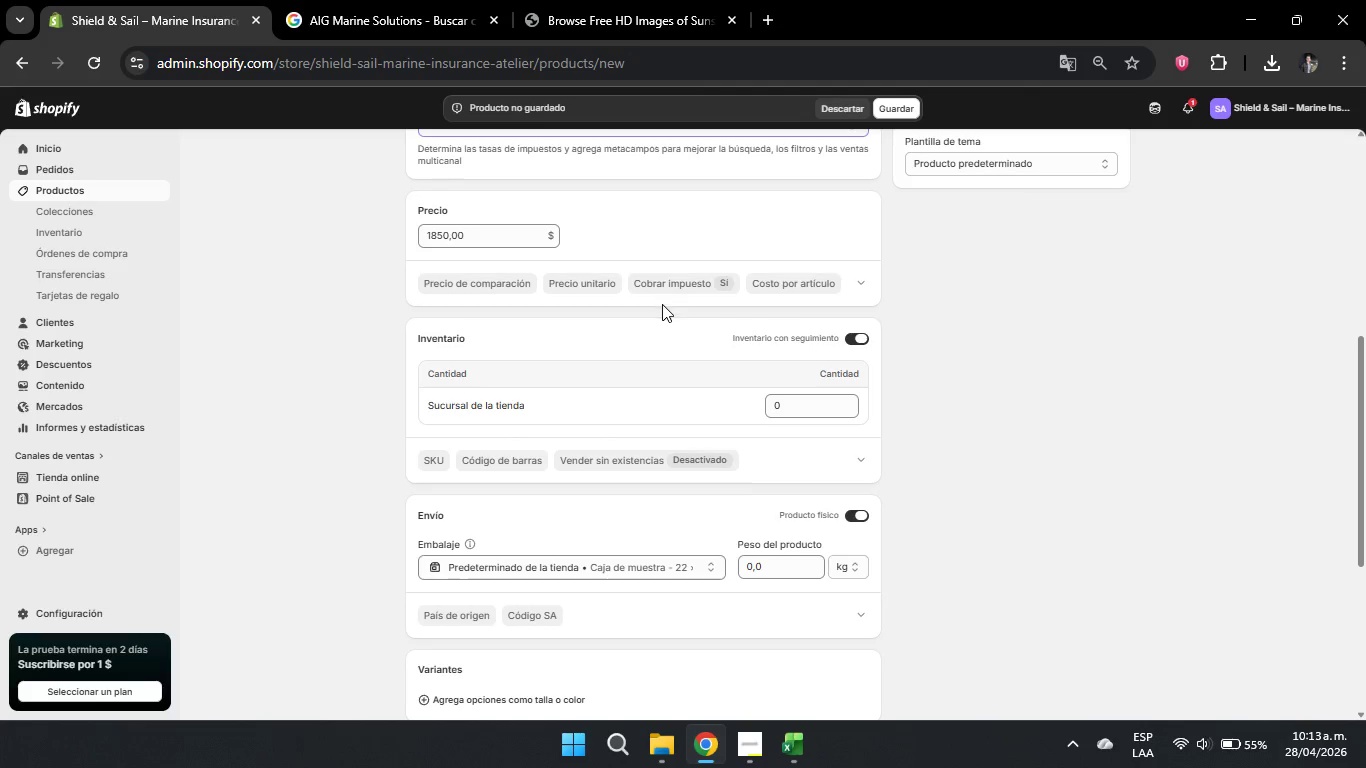 
wait(117.33)
 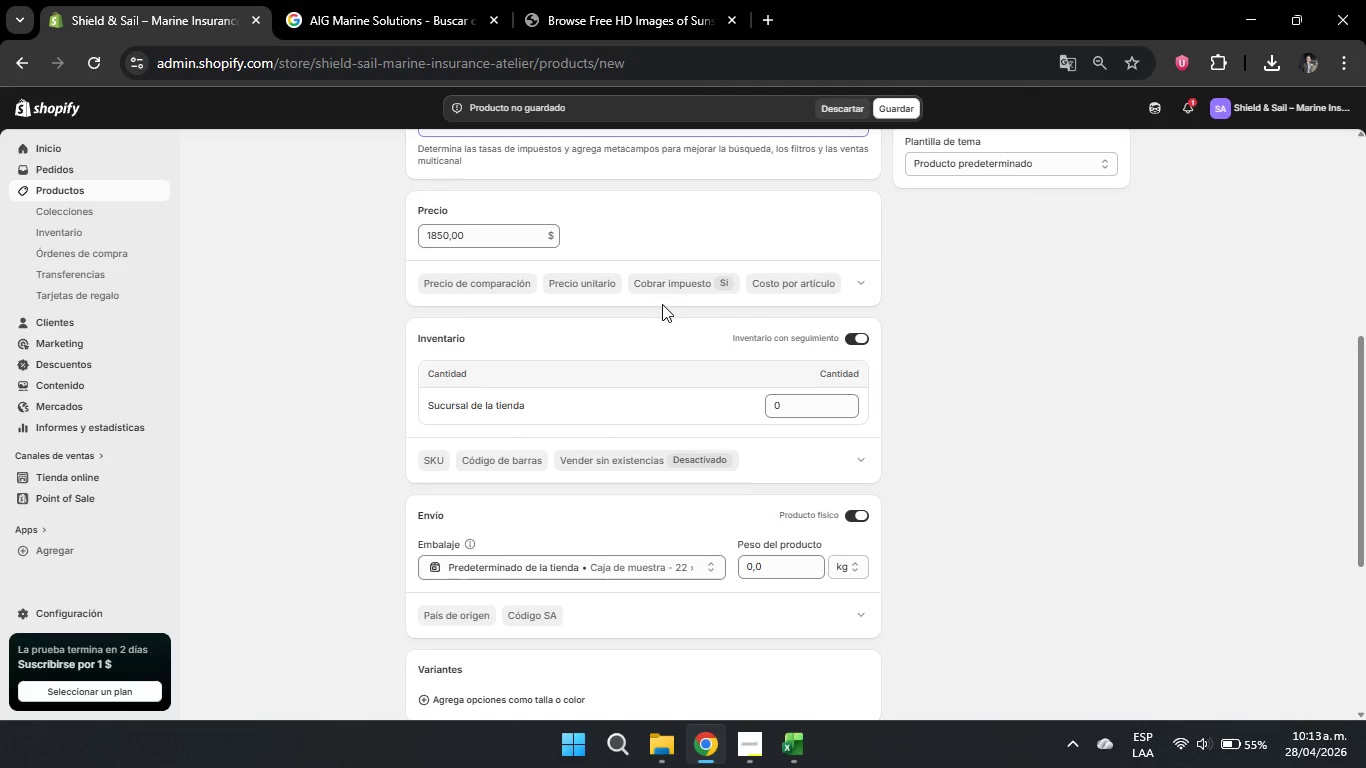 
left_click([752, 748])